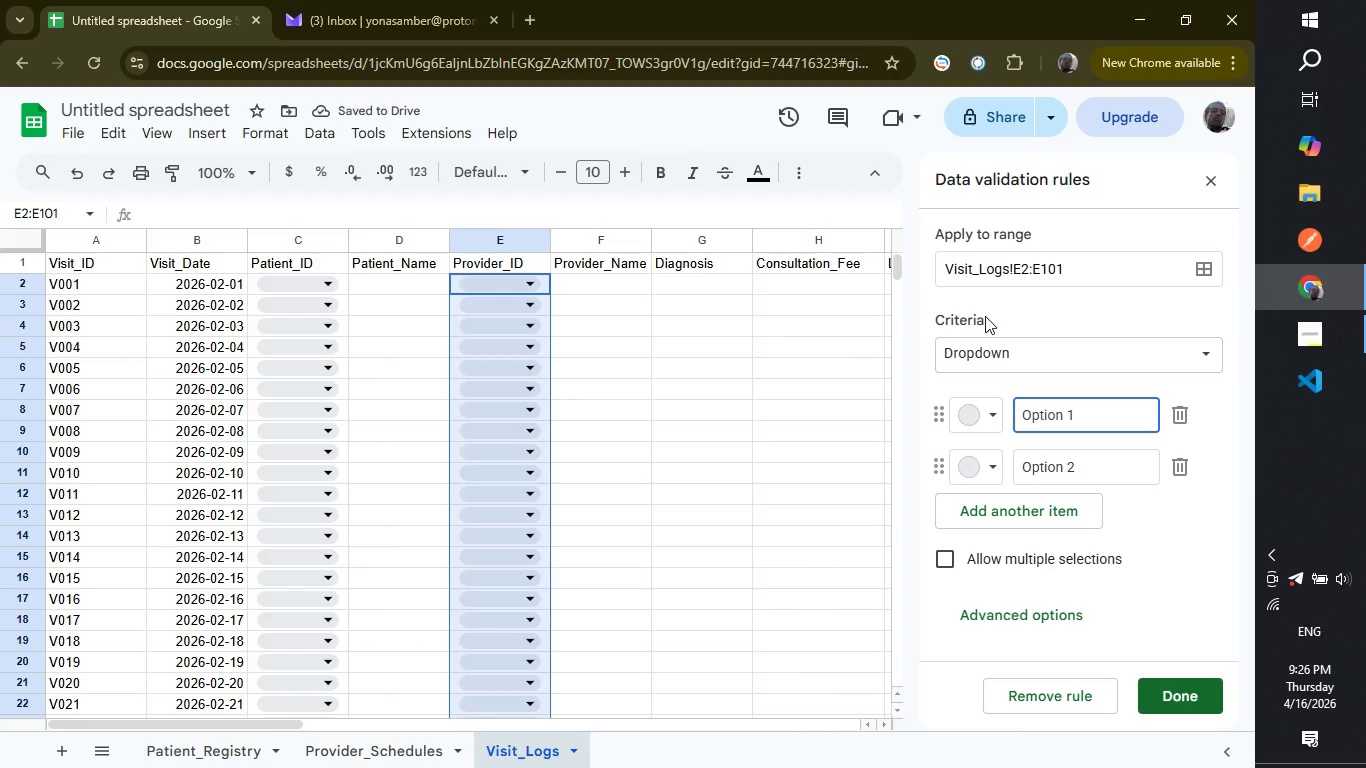 
left_click([1037, 356])
 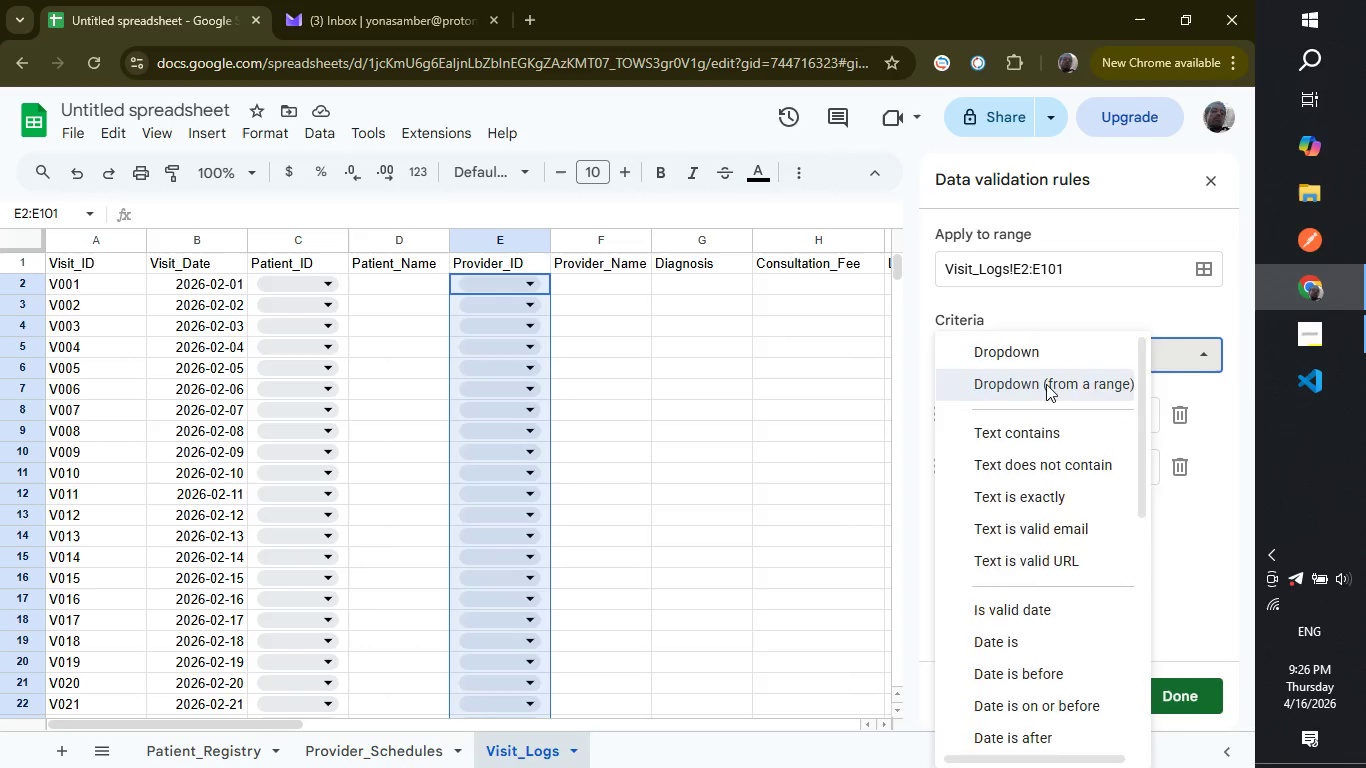 
left_click([1046, 384])
 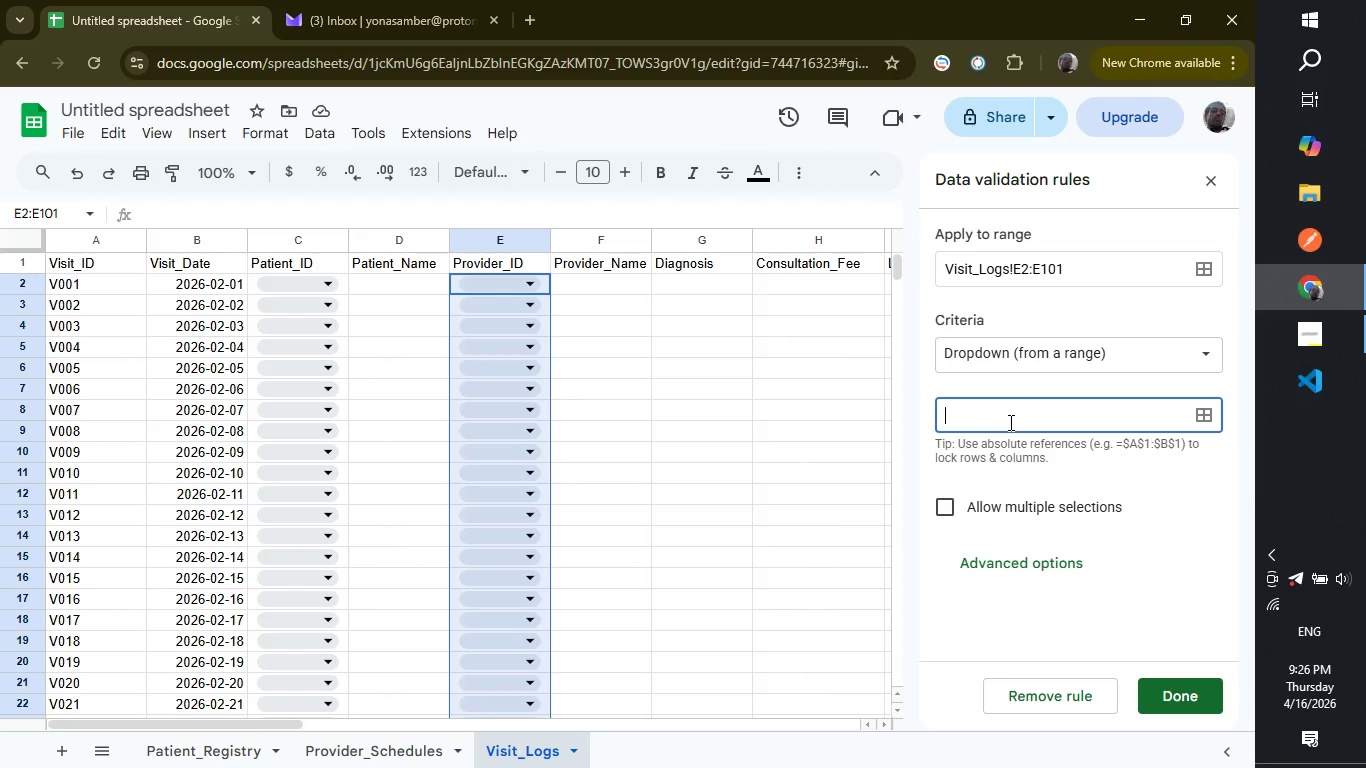 
left_click([1009, 422])
 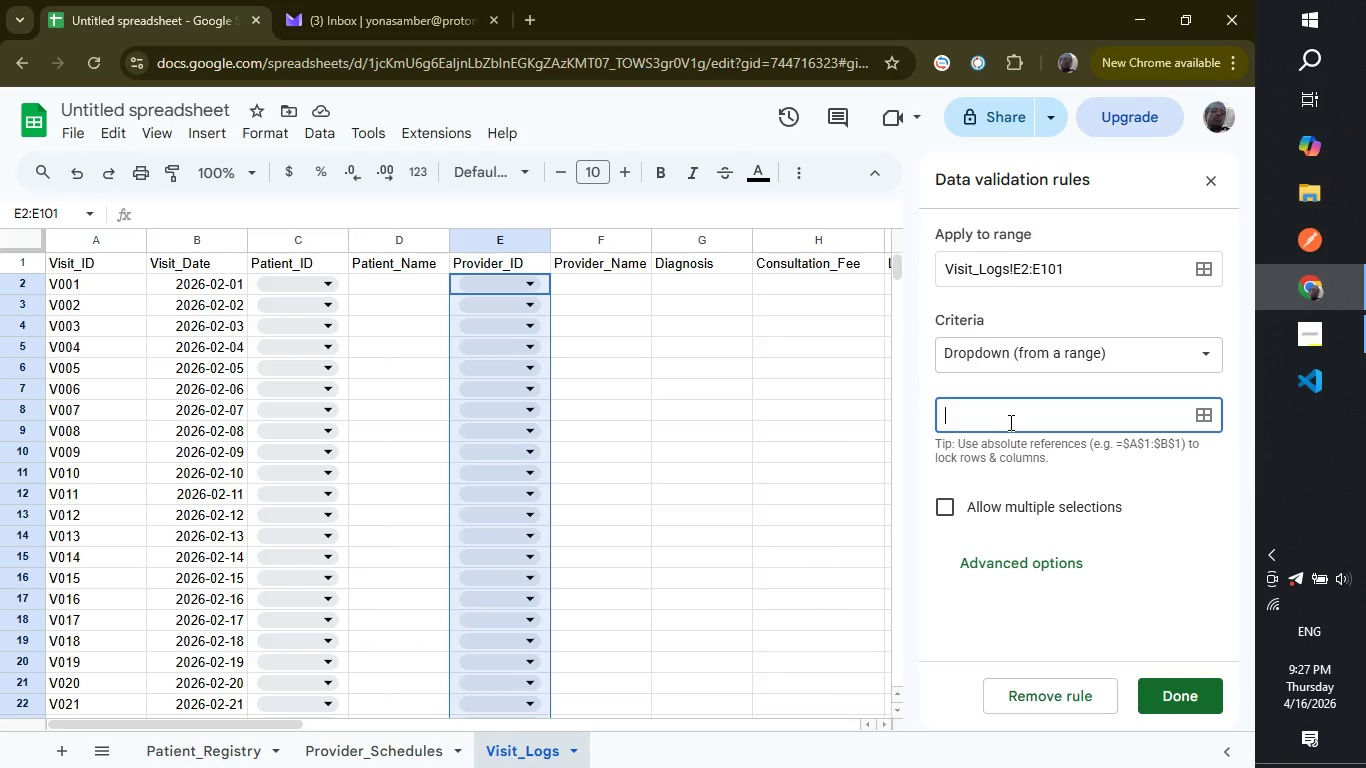 
wait(35.55)
 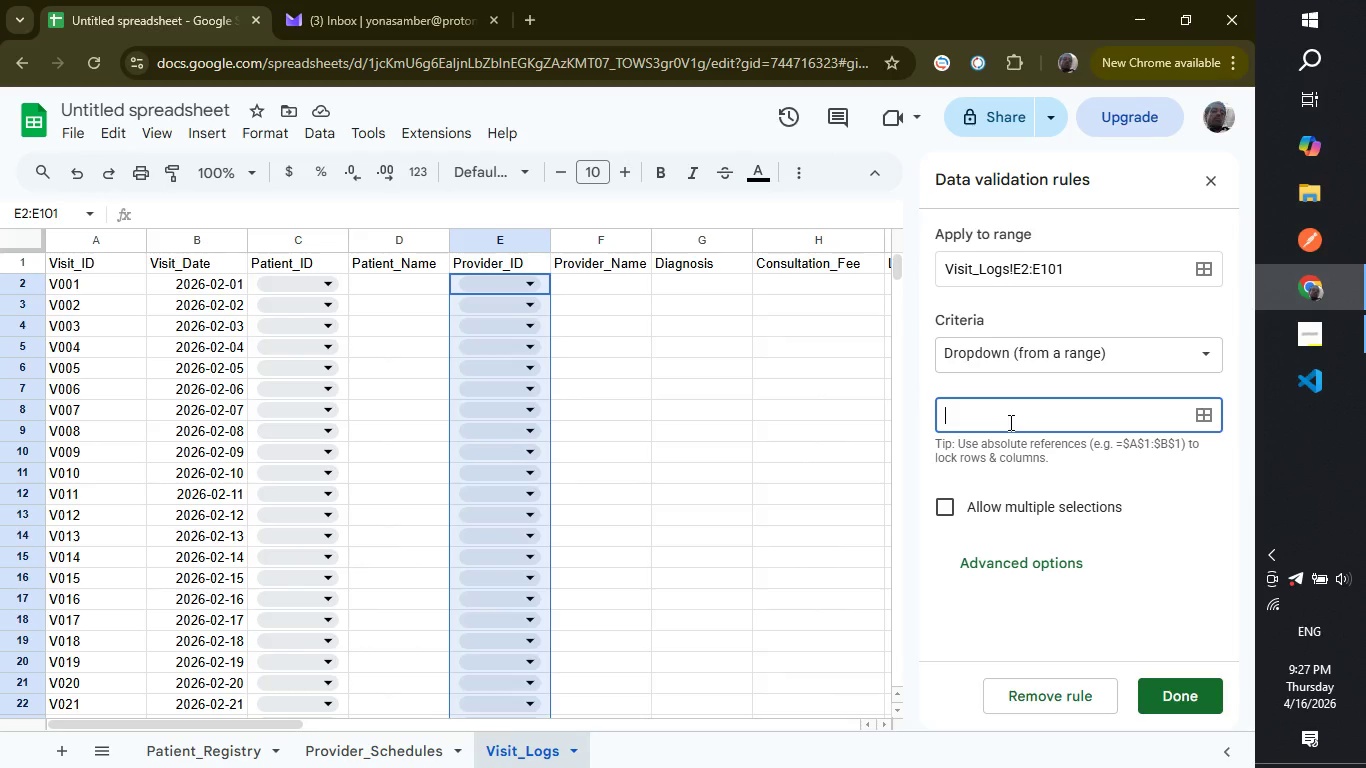 
type(Provider_ID_List)
 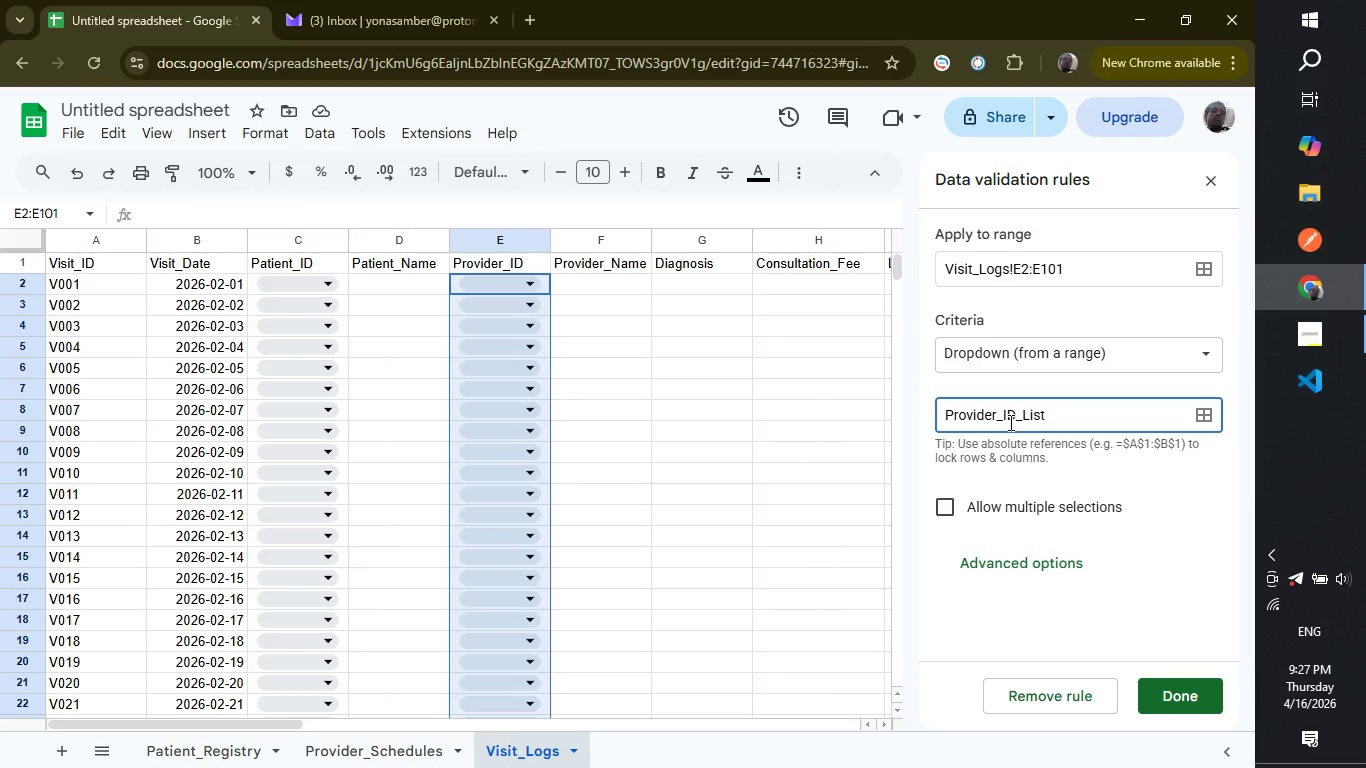 
wait(8.59)
 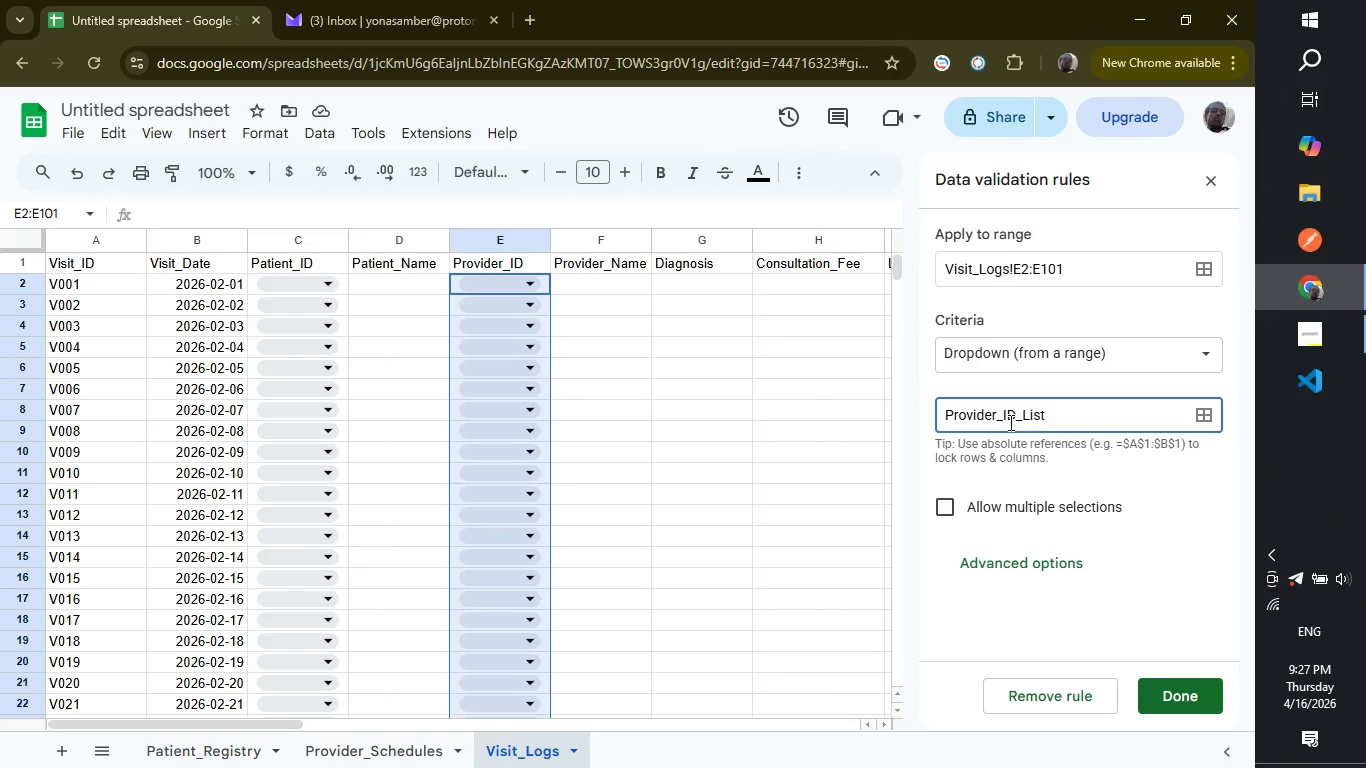 
left_click([1187, 702])
 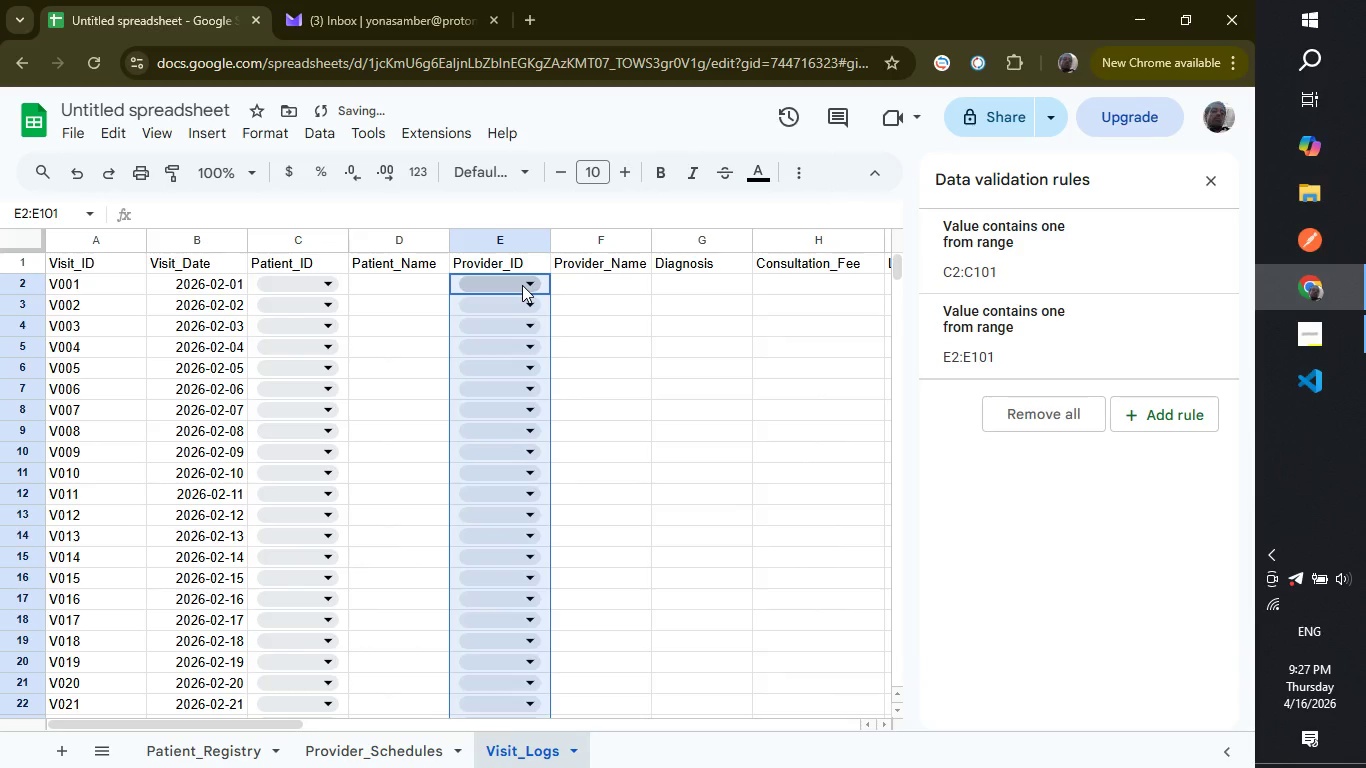 
left_click([522, 285])
 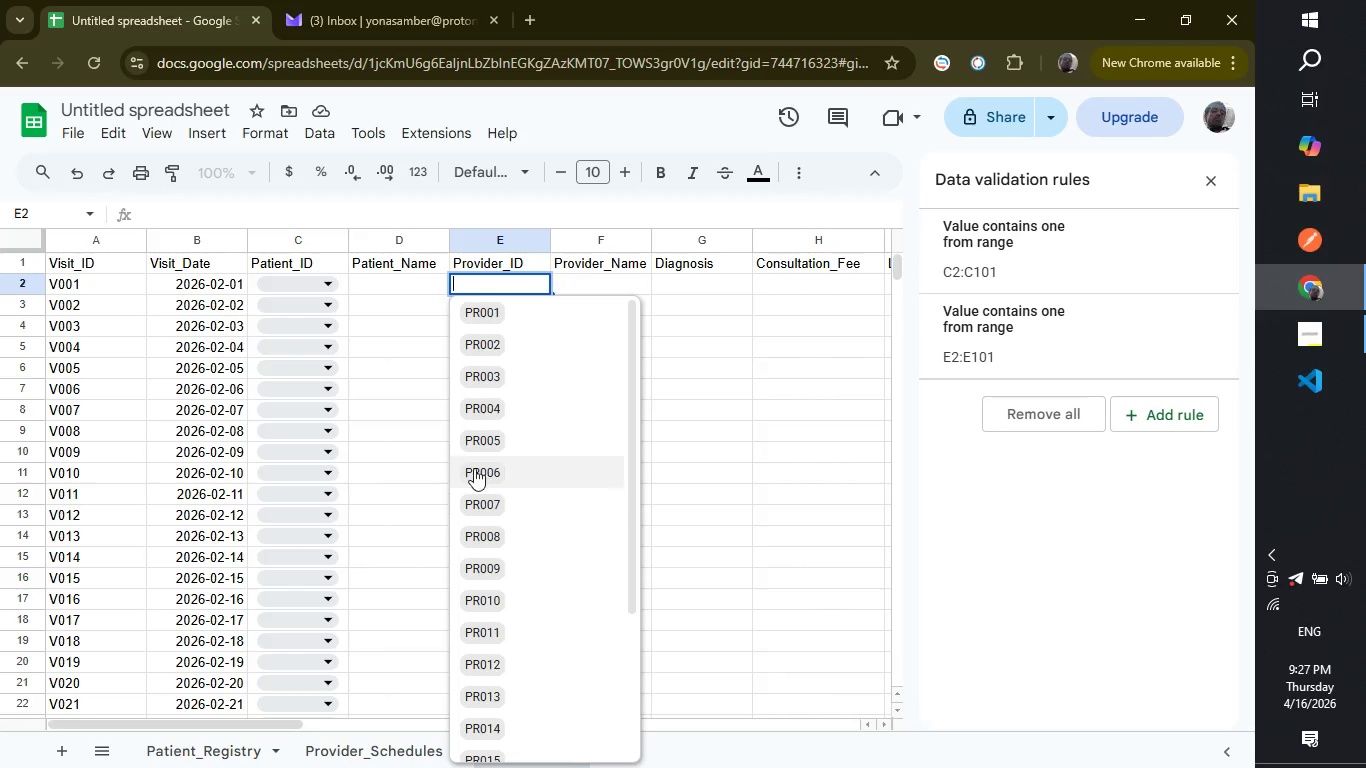 
wait(5.7)
 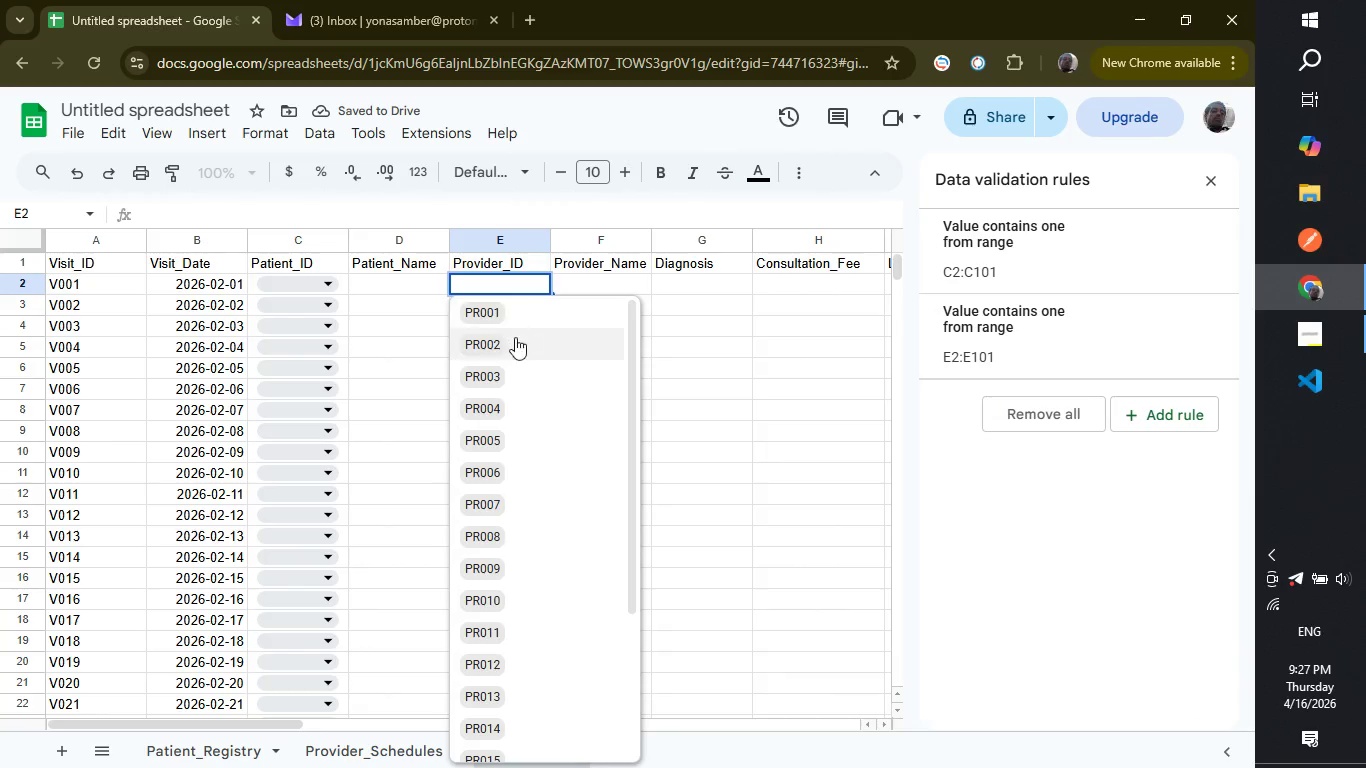 
left_click([325, 288])
 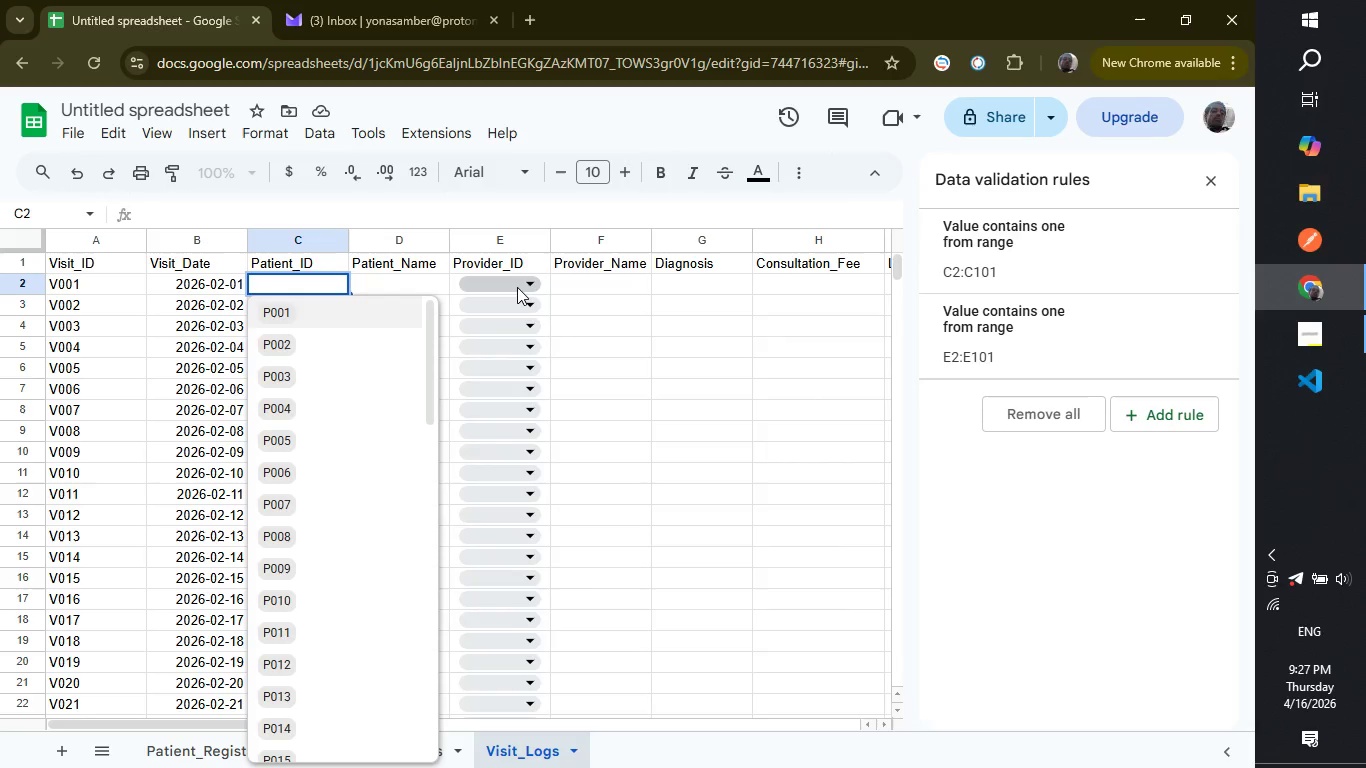 
left_click([517, 287])
 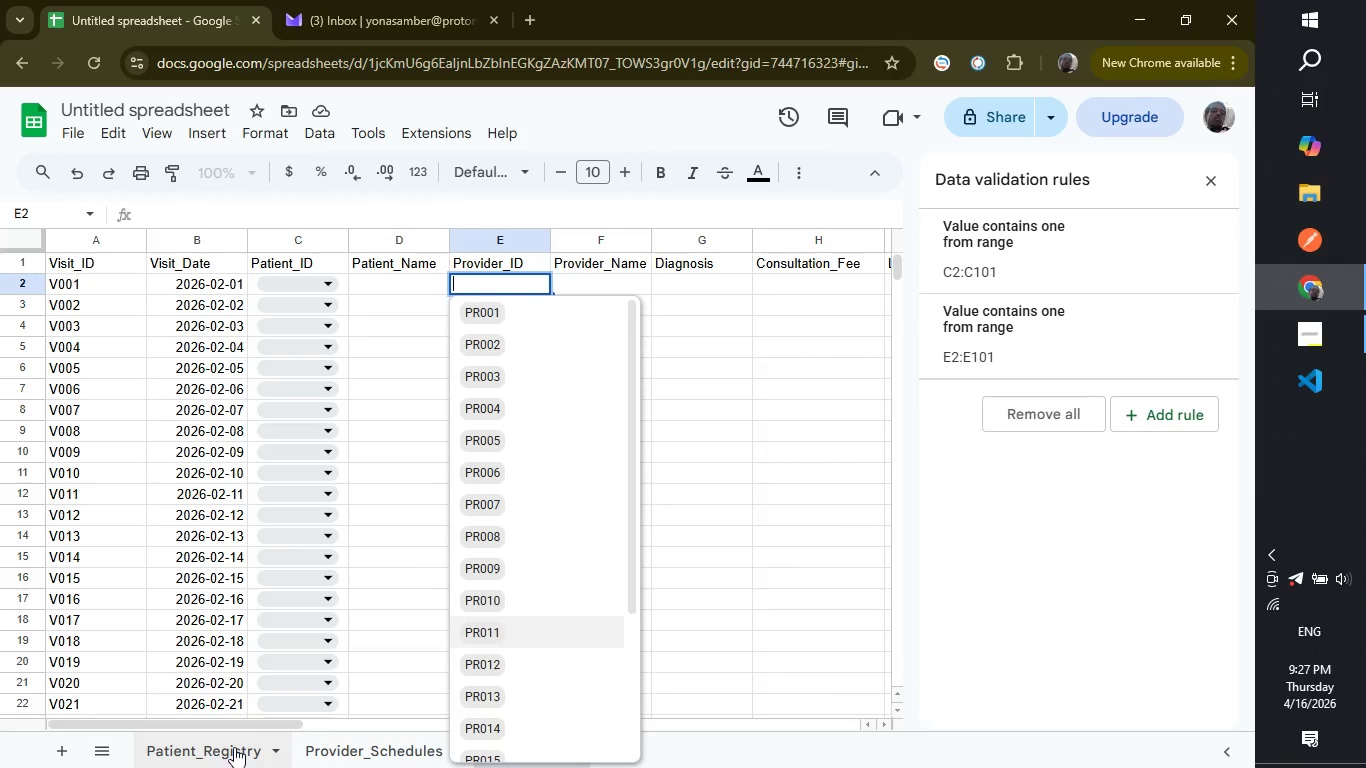 
left_click([367, 751])
 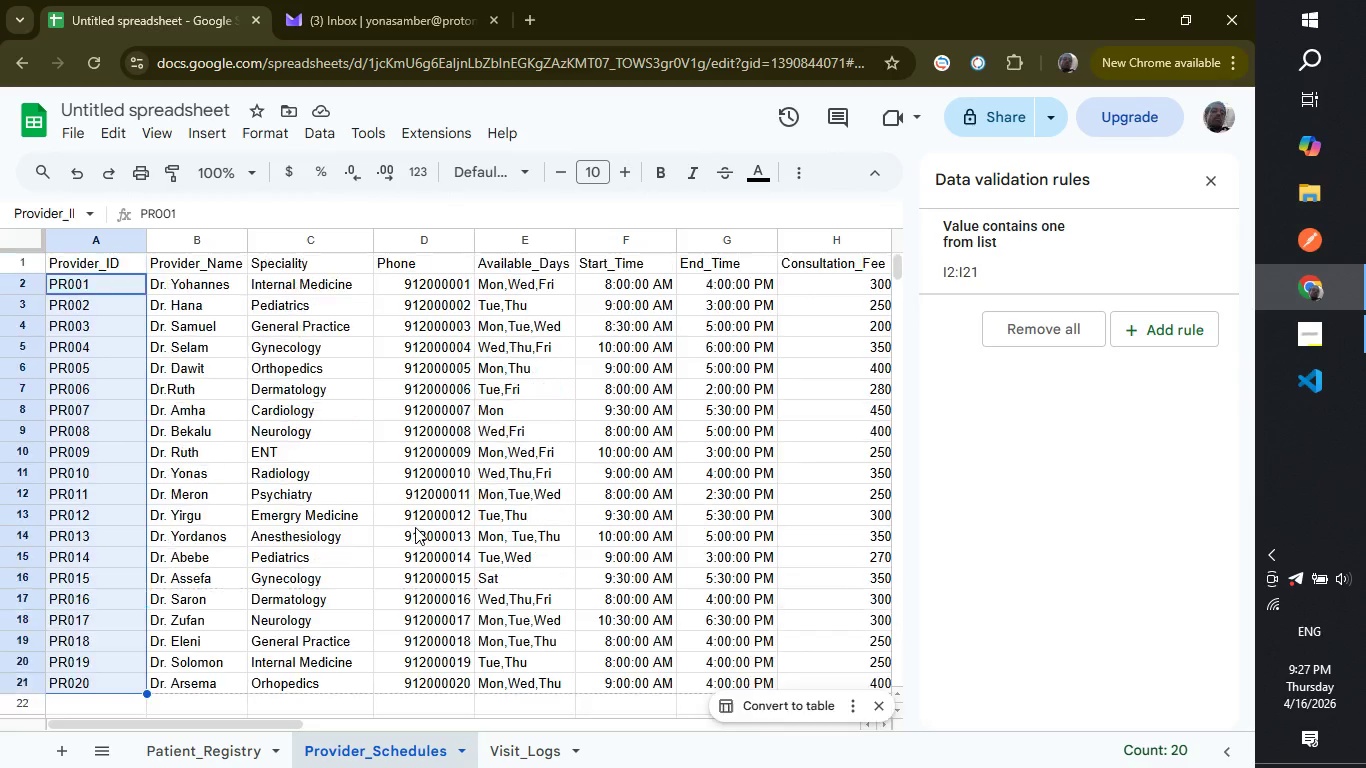 
scroll: coordinate [415, 527], scroll_direction: up, amount: 10.0
 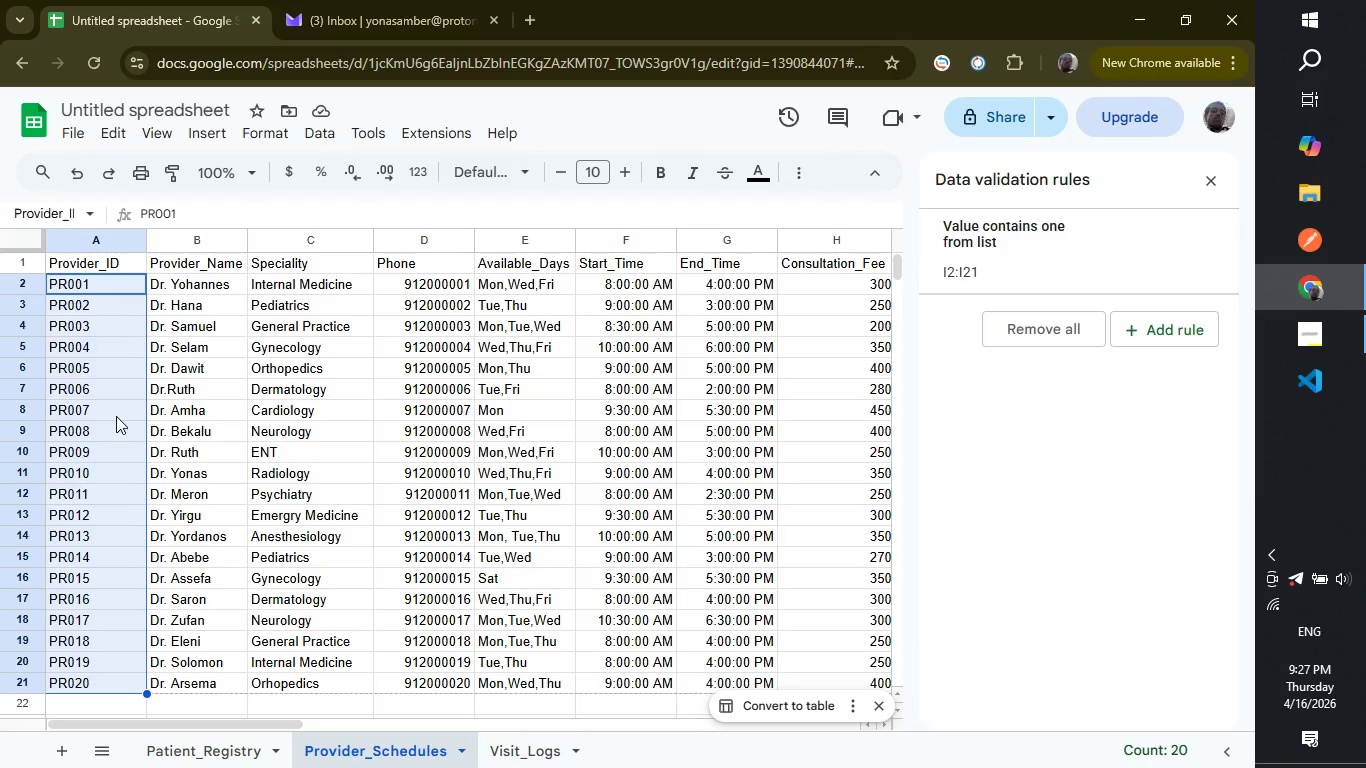 
wait(6.75)
 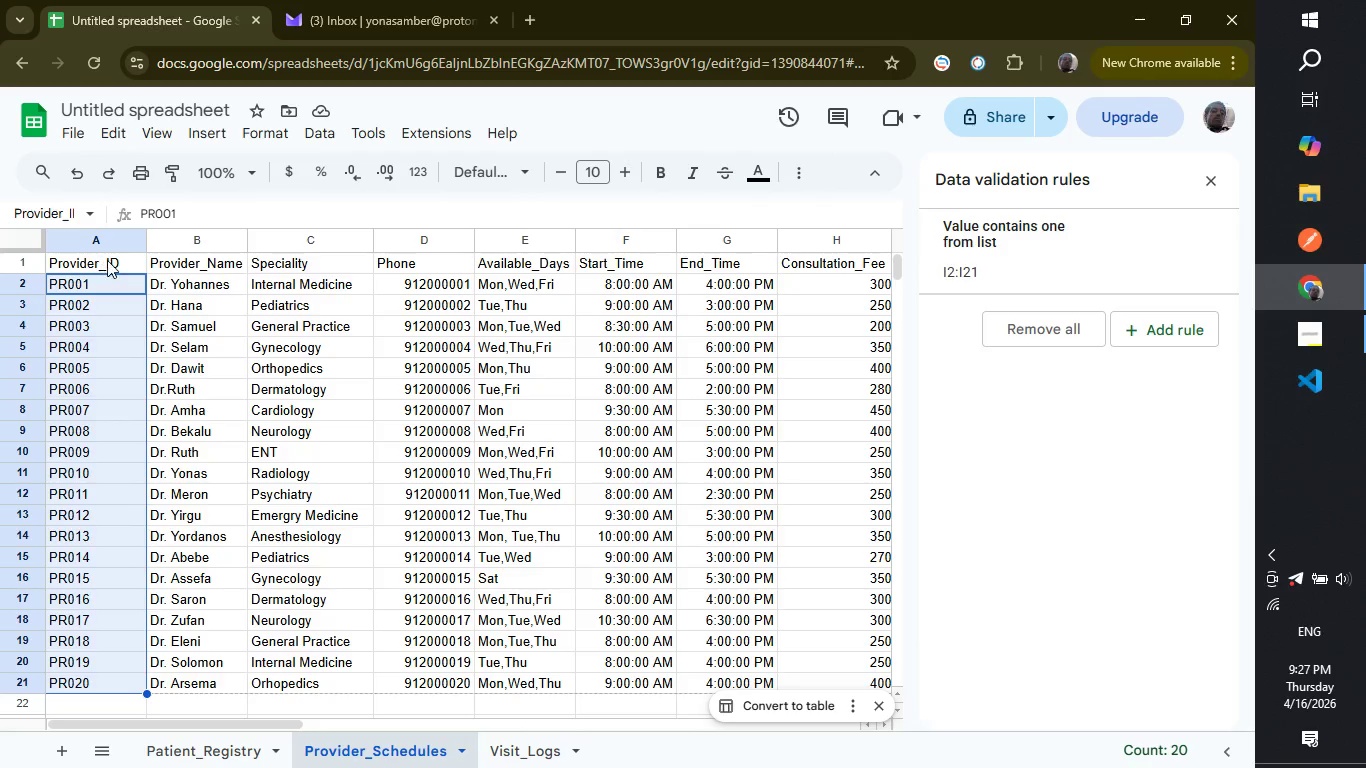 
scroll: coordinate [116, 416], scroll_direction: down, amount: 1.0
 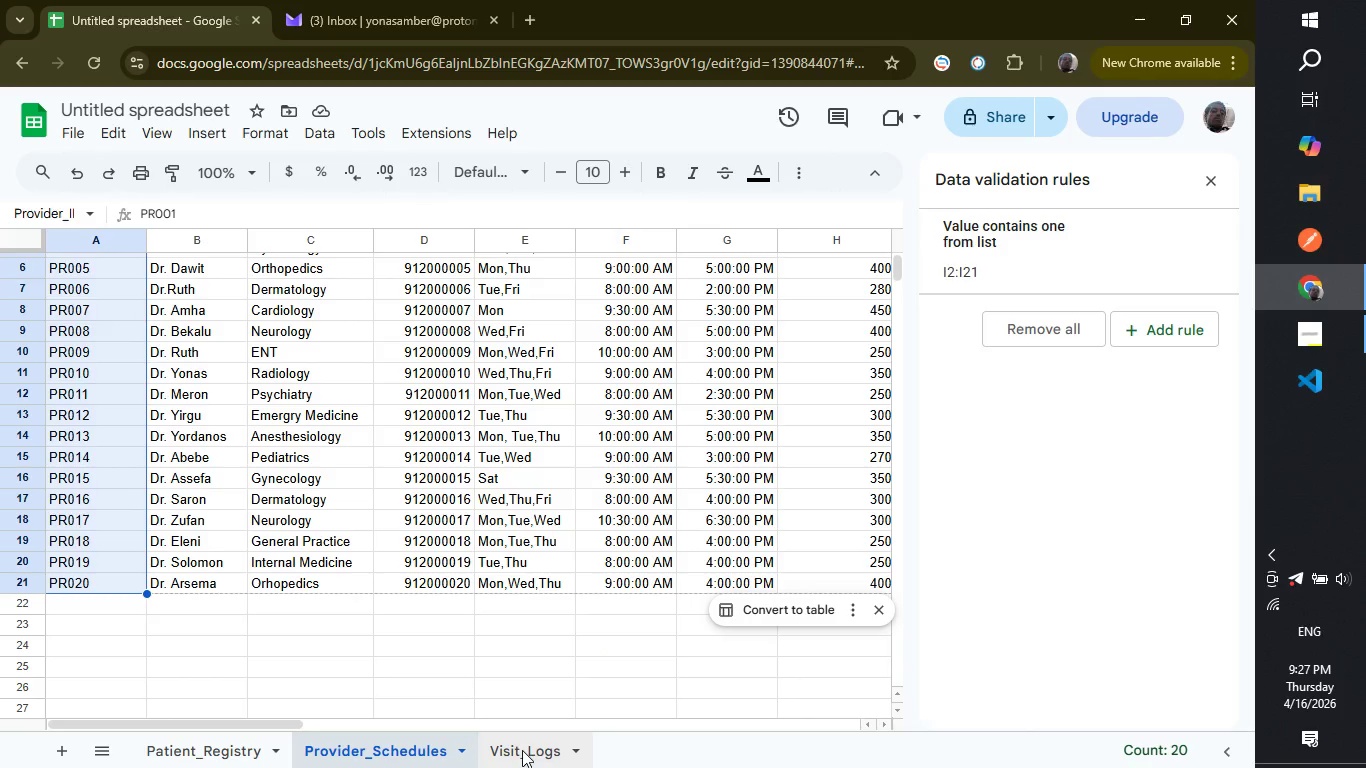 
left_click([522, 750])
 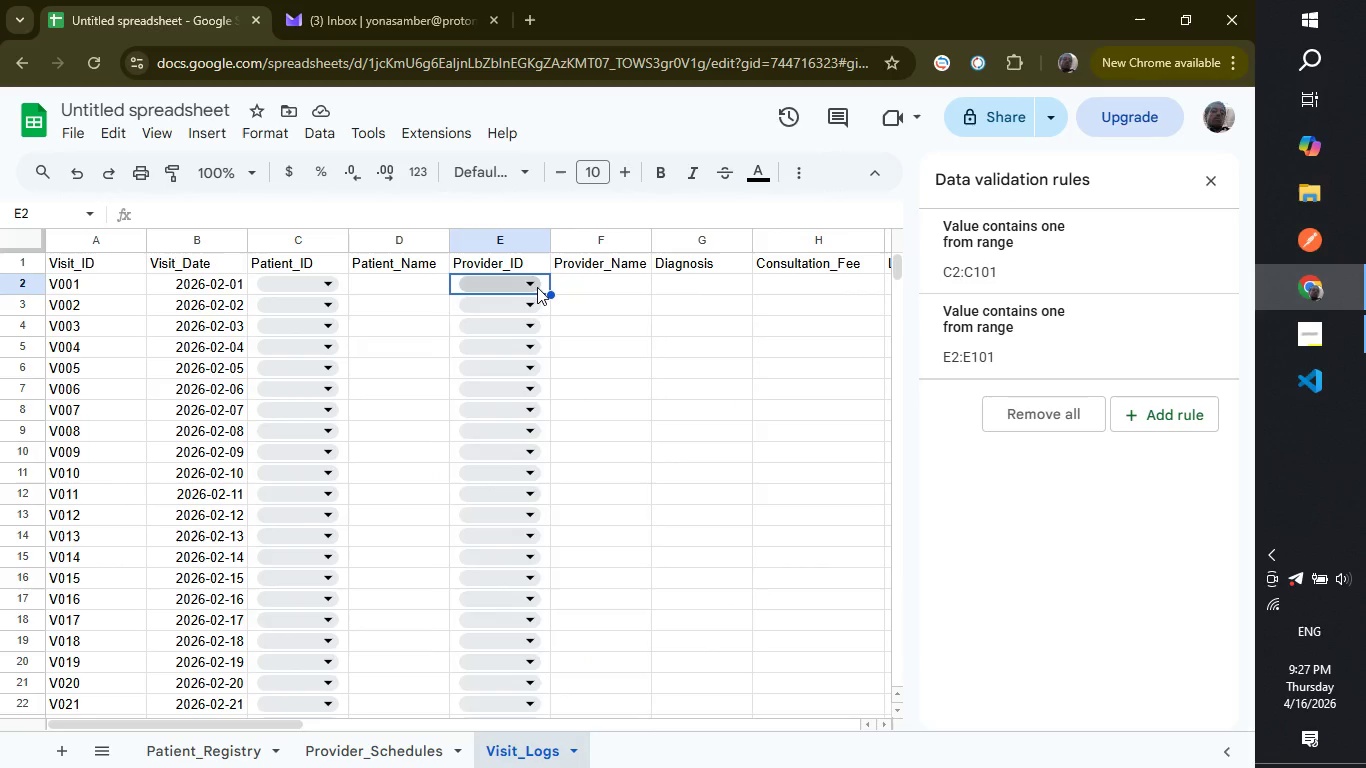 
left_click([537, 287])
 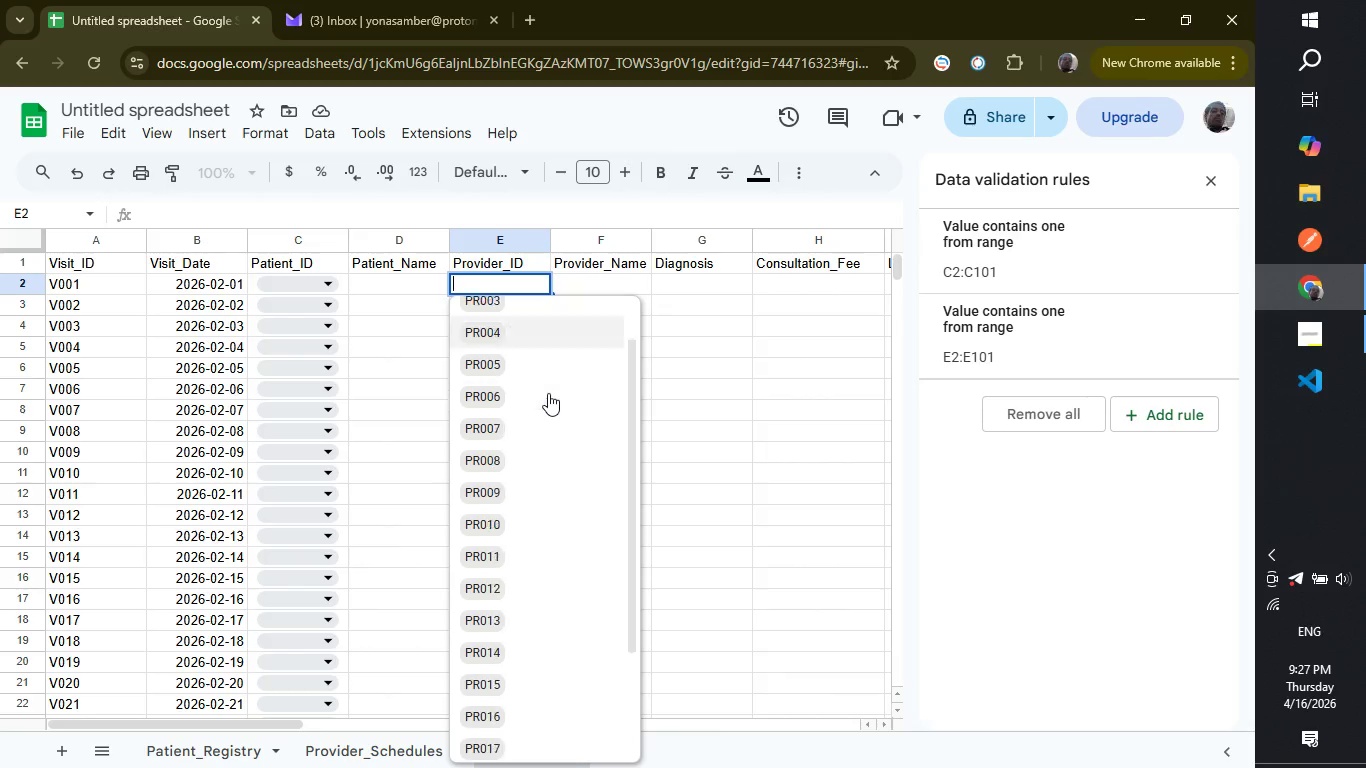 
scroll: coordinate [548, 393], scroll_direction: down, amount: 6.0
 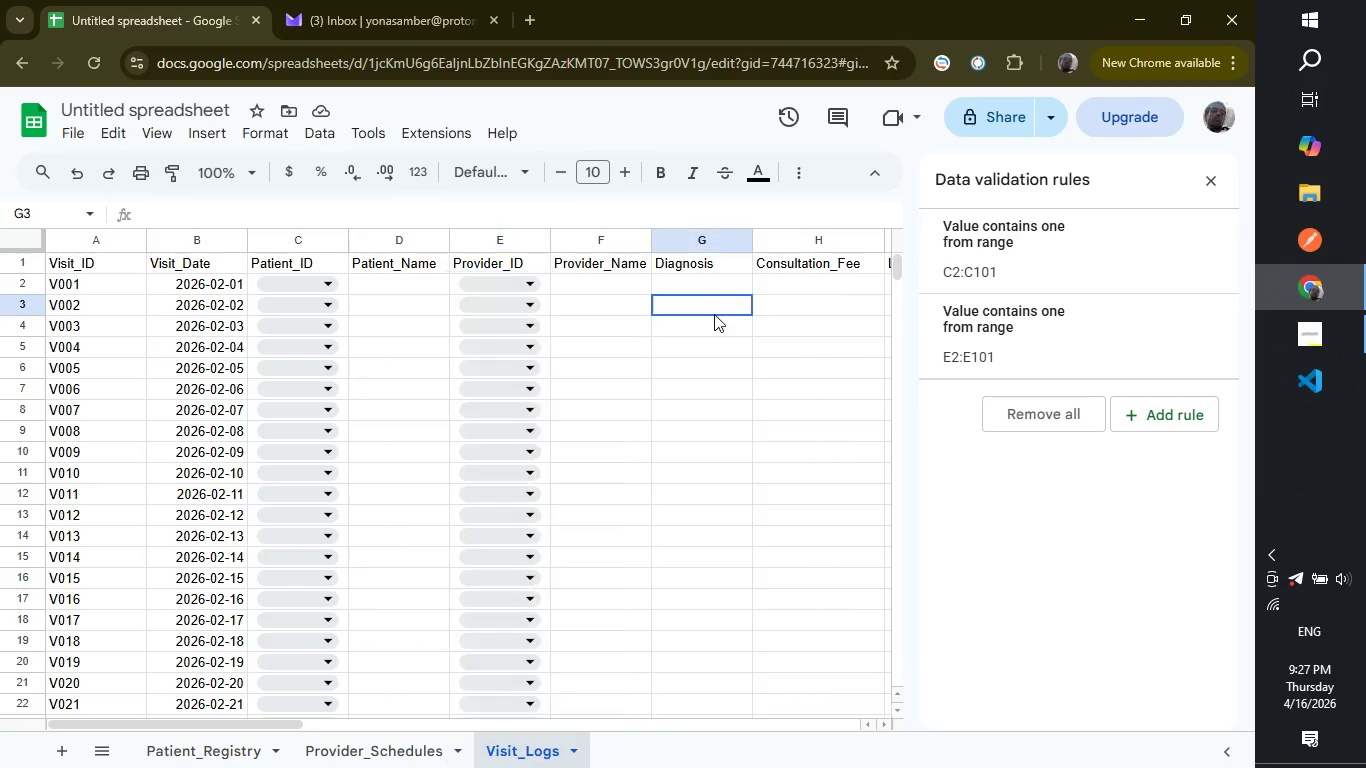 
left_click([714, 314])
 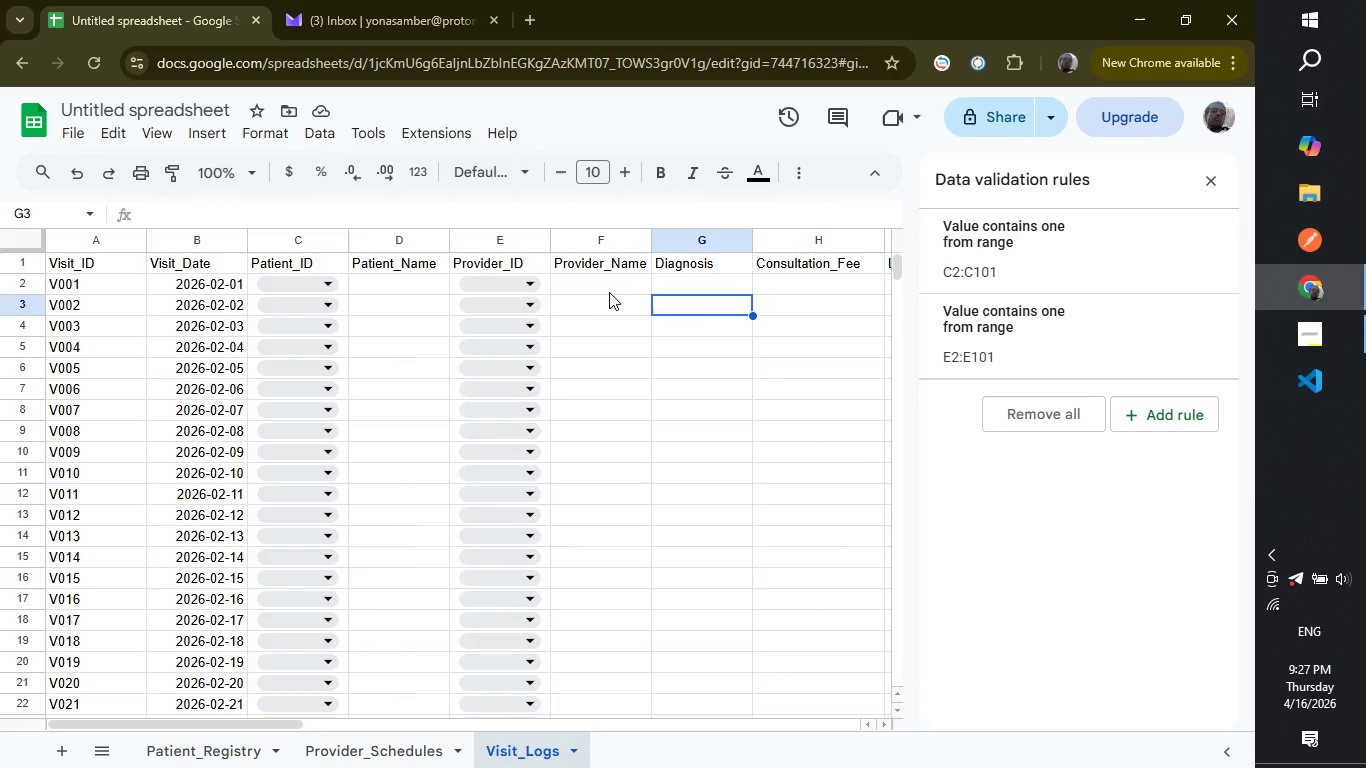 
left_click([607, 288])
 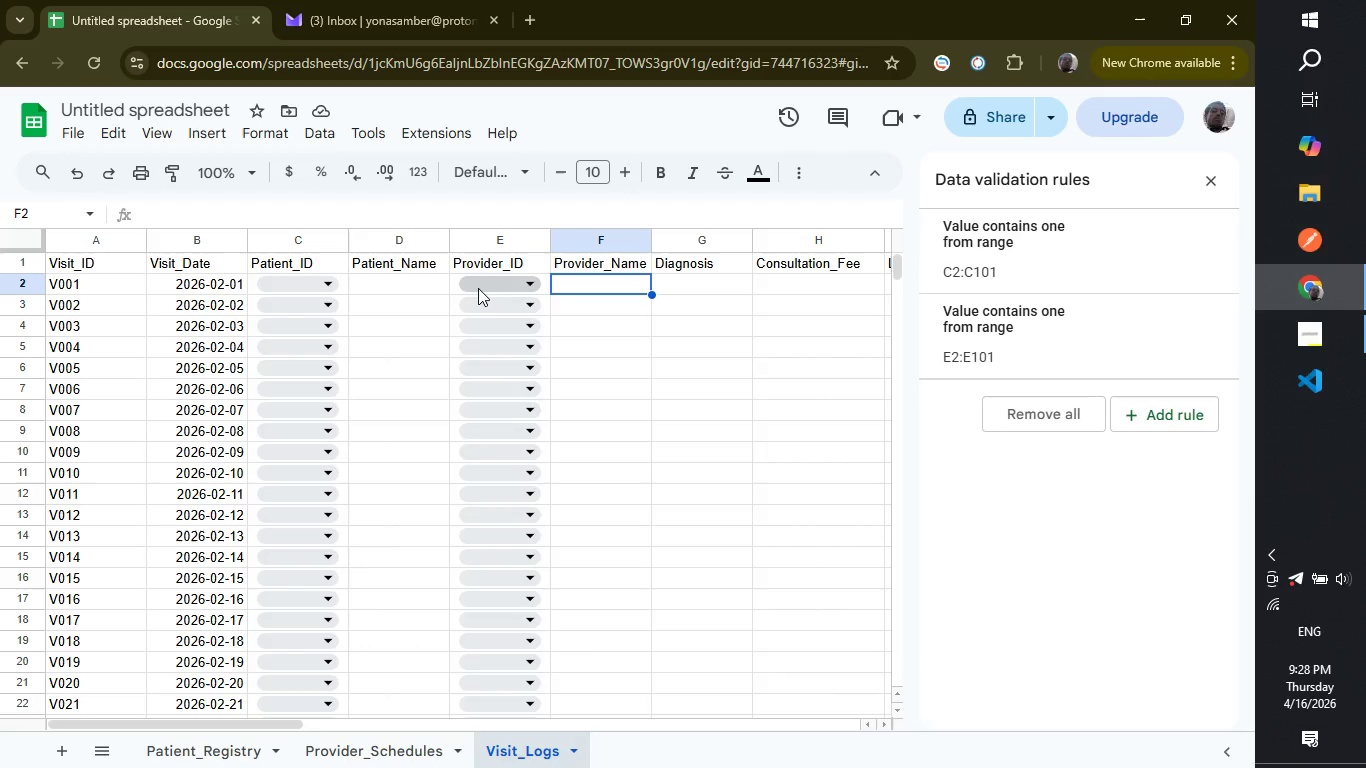 
wait(35.75)
 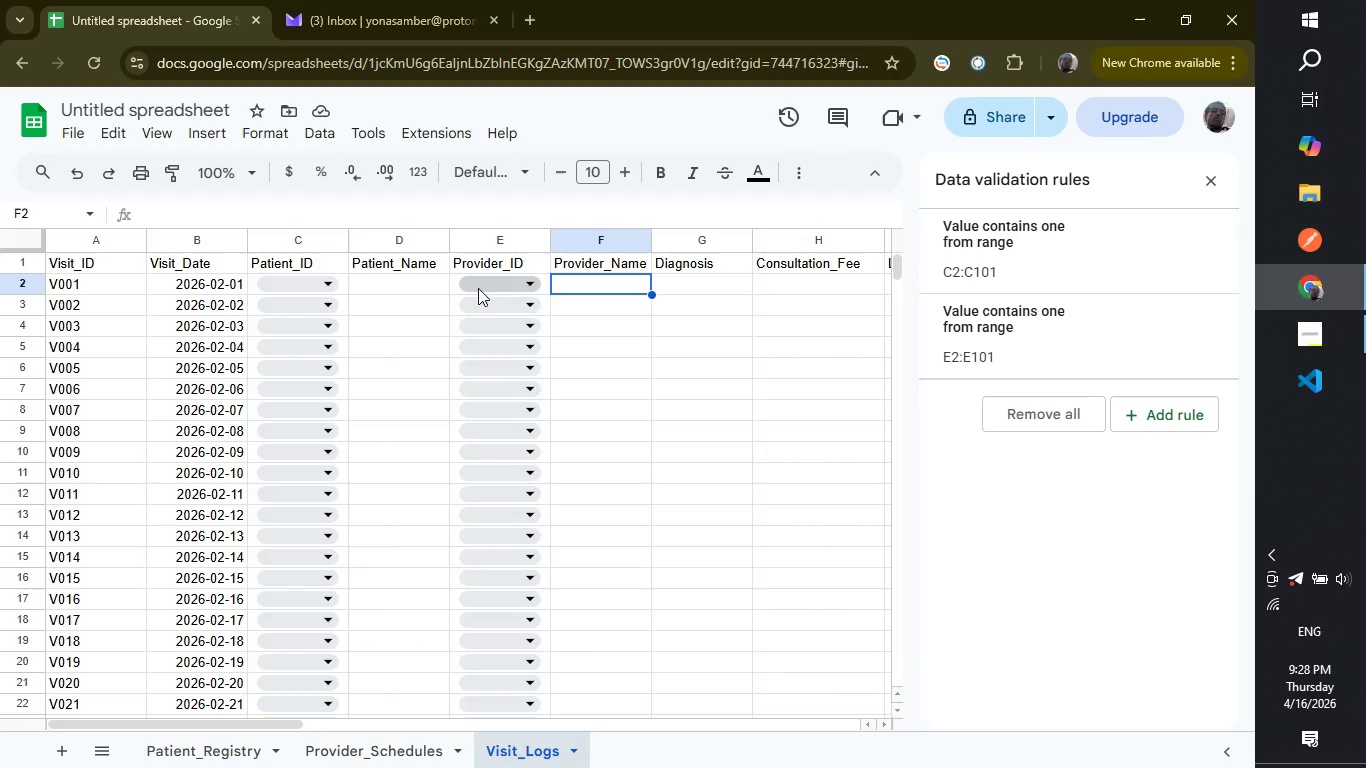 
left_click([375, 287])
 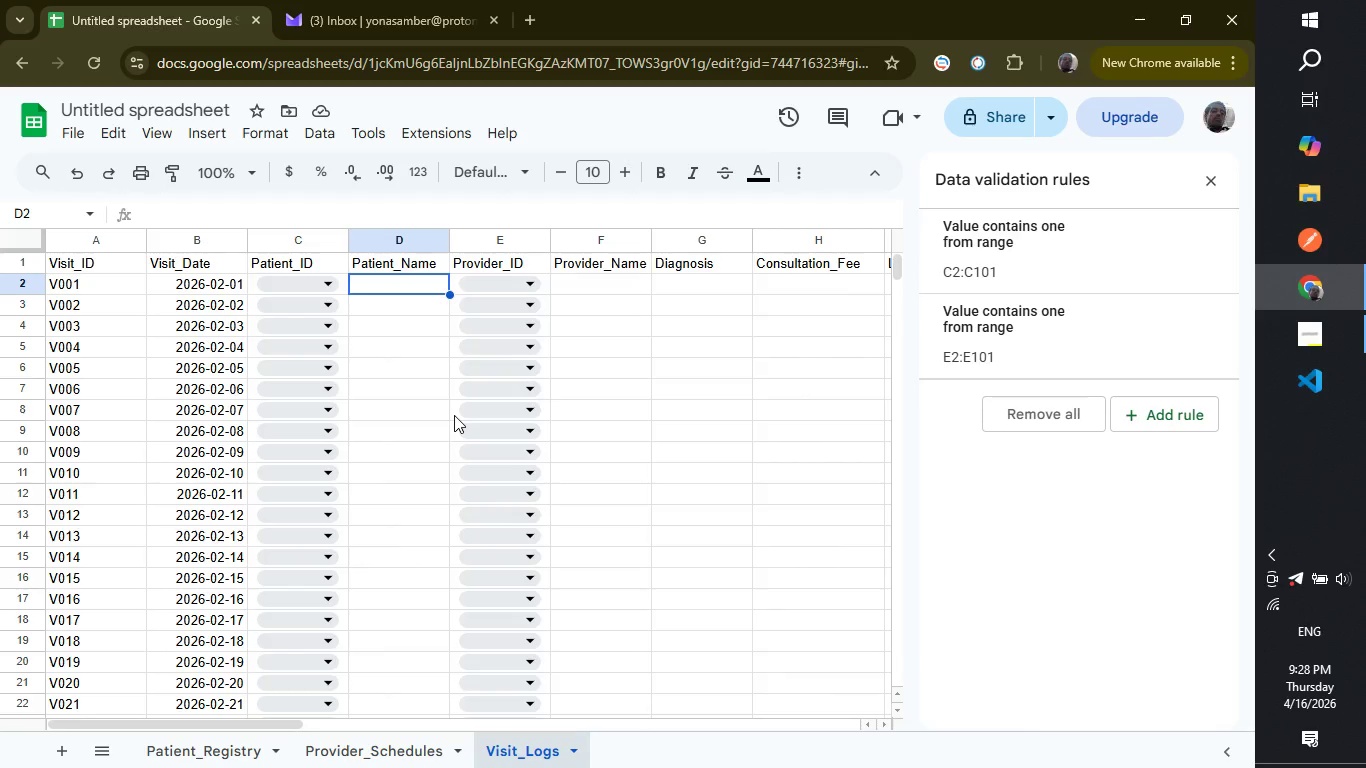 
wait(10.05)
 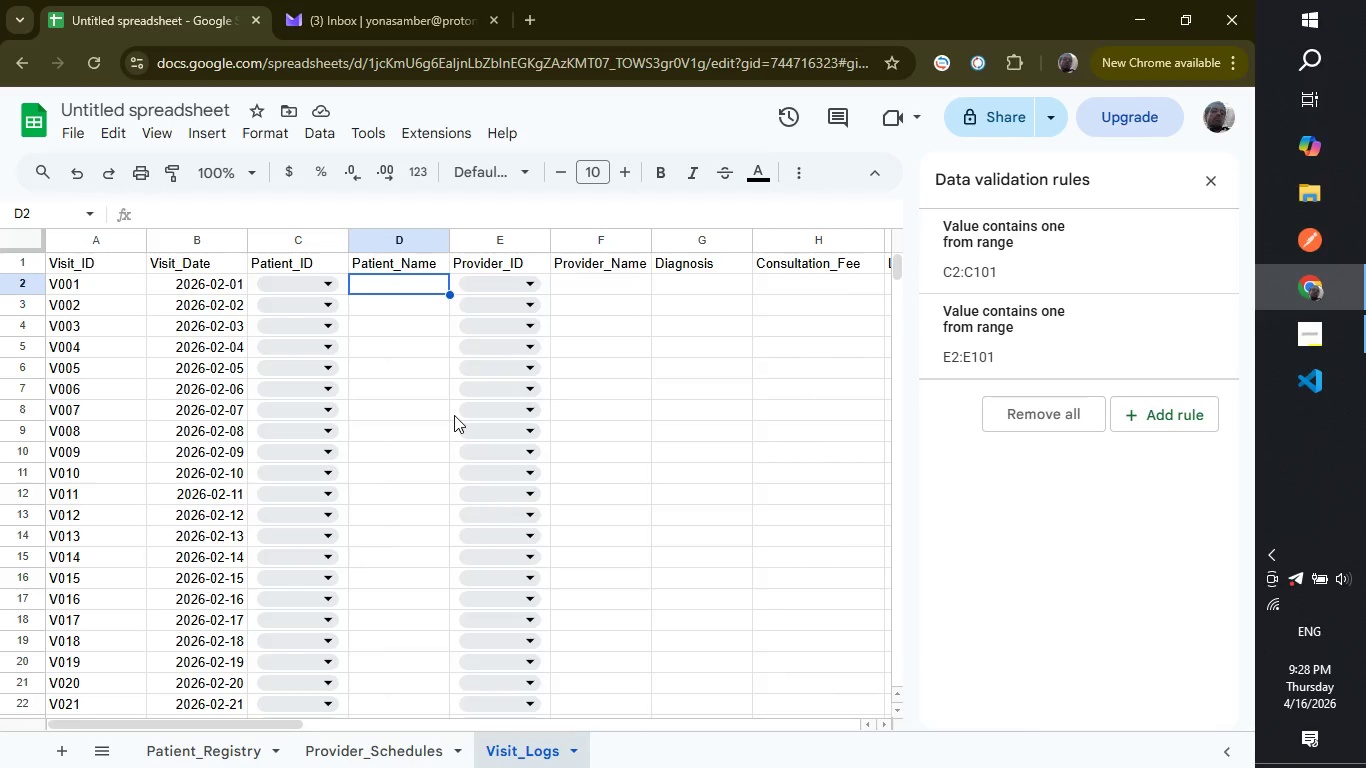 
key(CapsLock)
 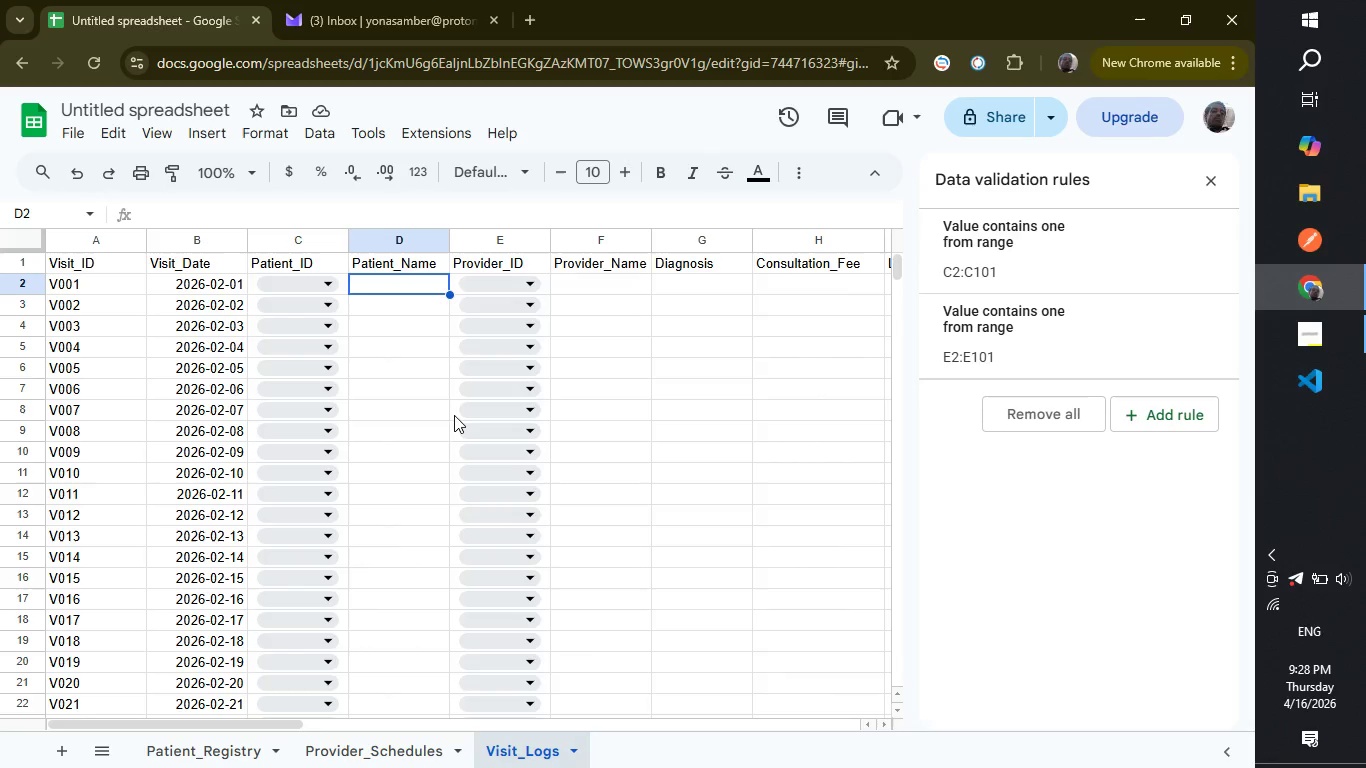 
type(=I)
key(Backspace)
type(if(c2=)
 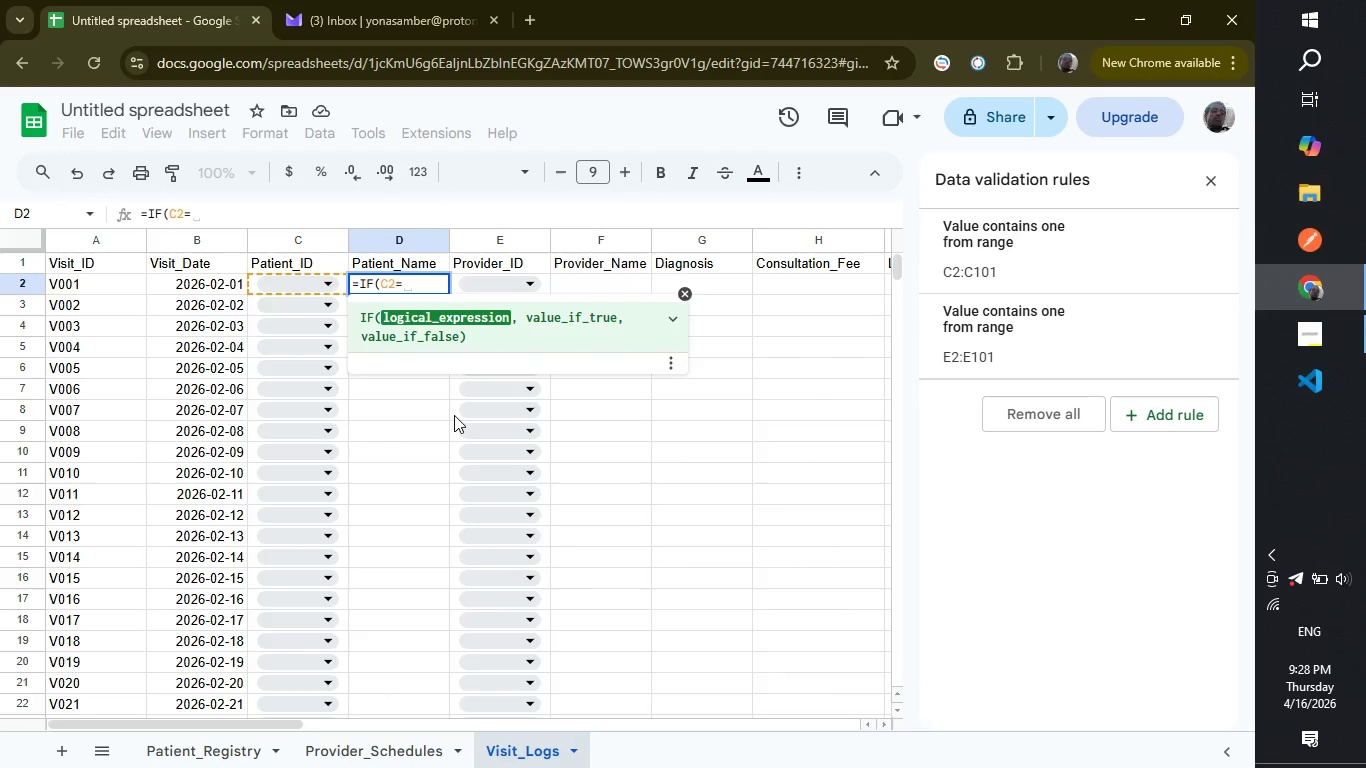 
key(Shift+ShiftLeft)
 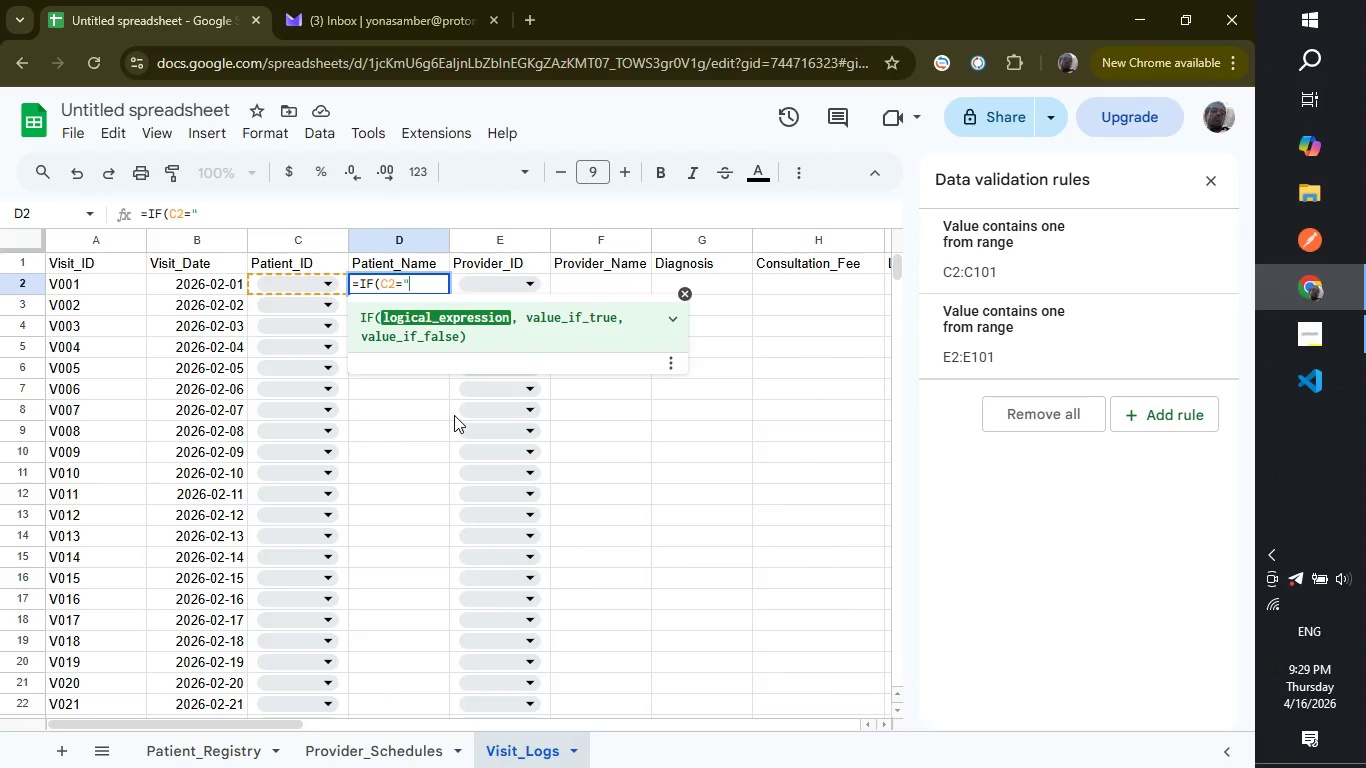 
key(Shift+Quote)
 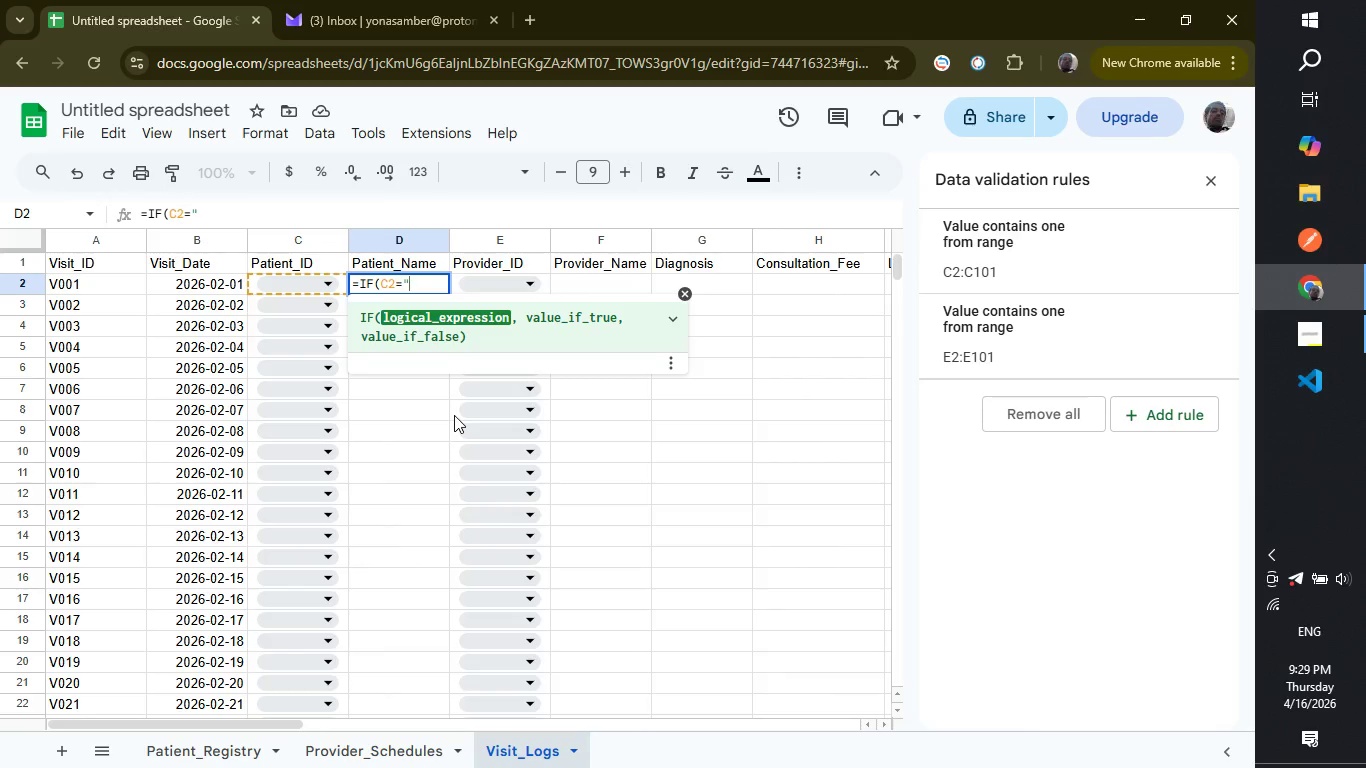 
key(Shift+Quote)
 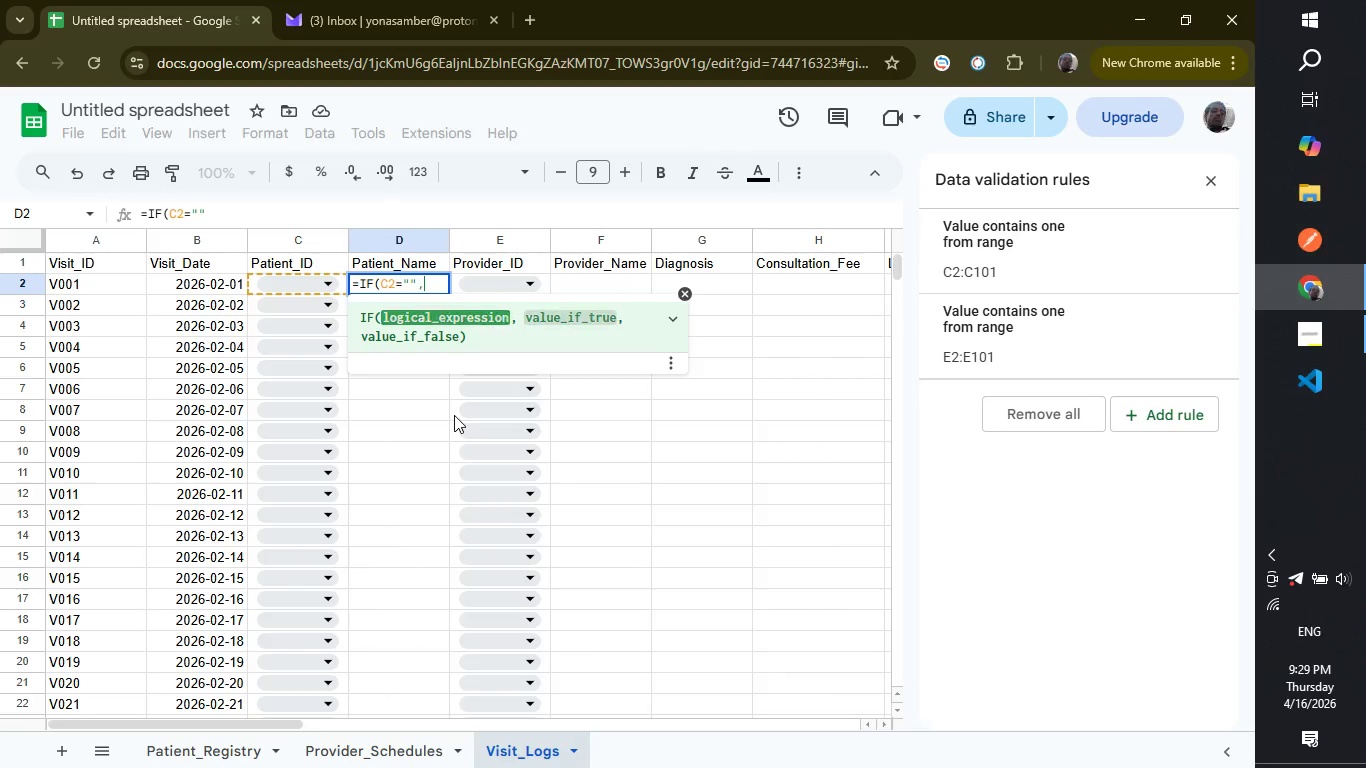 
key(Comma)
 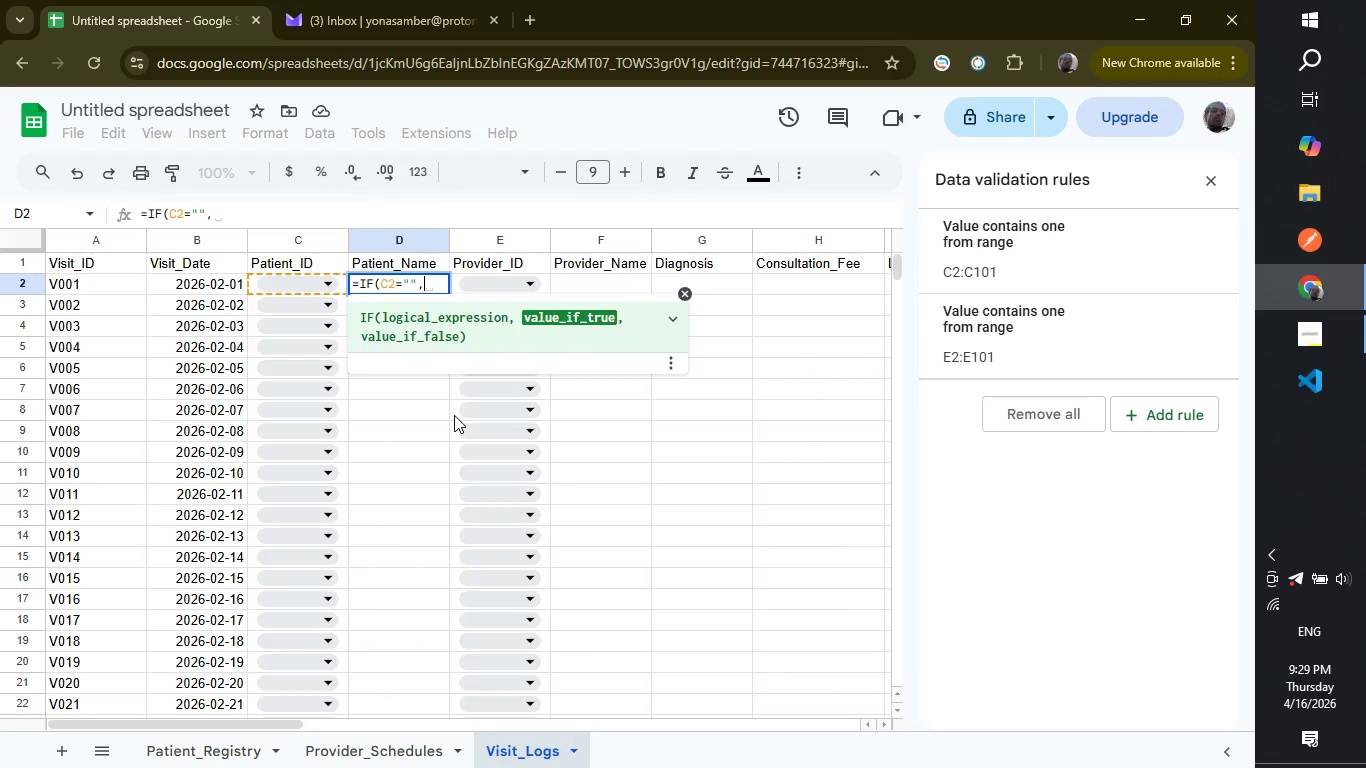 
key(Shift+ShiftLeft)
 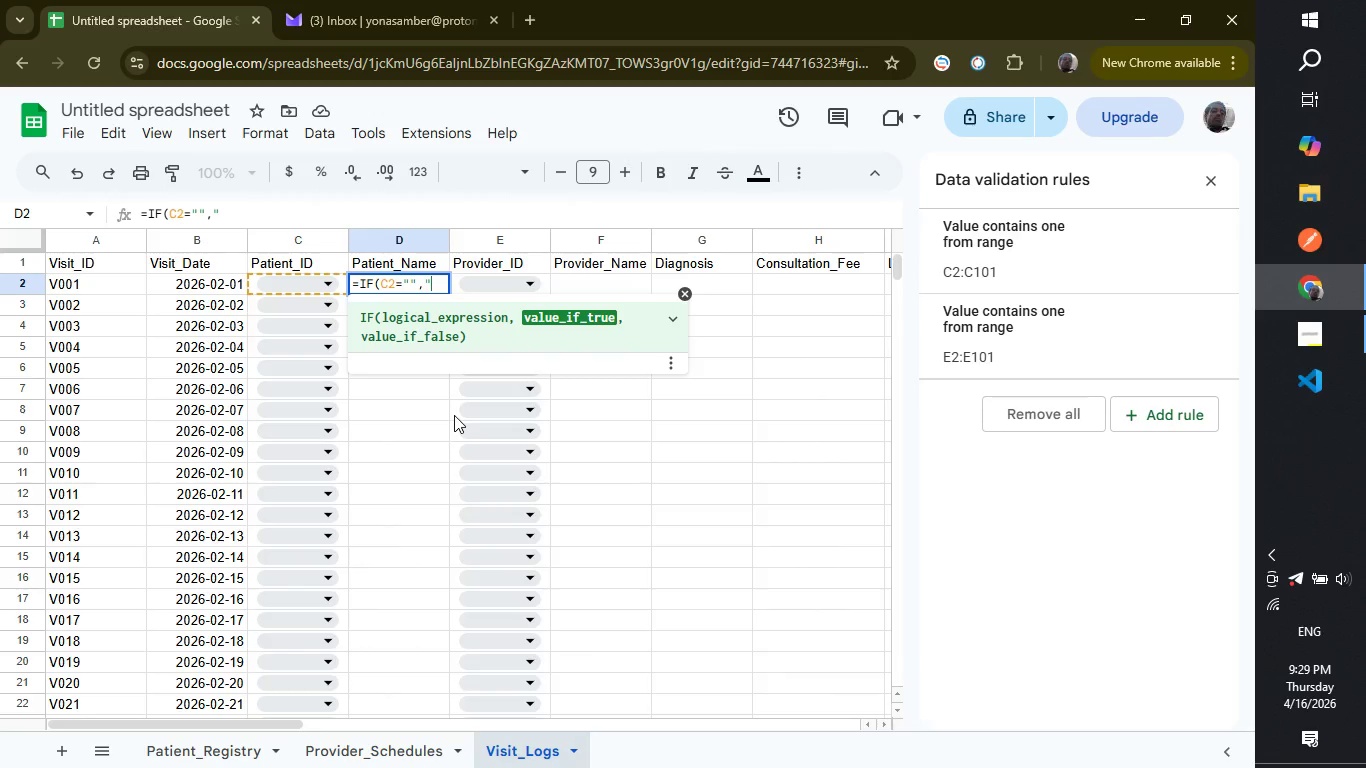 
key(Shift+Quote)
 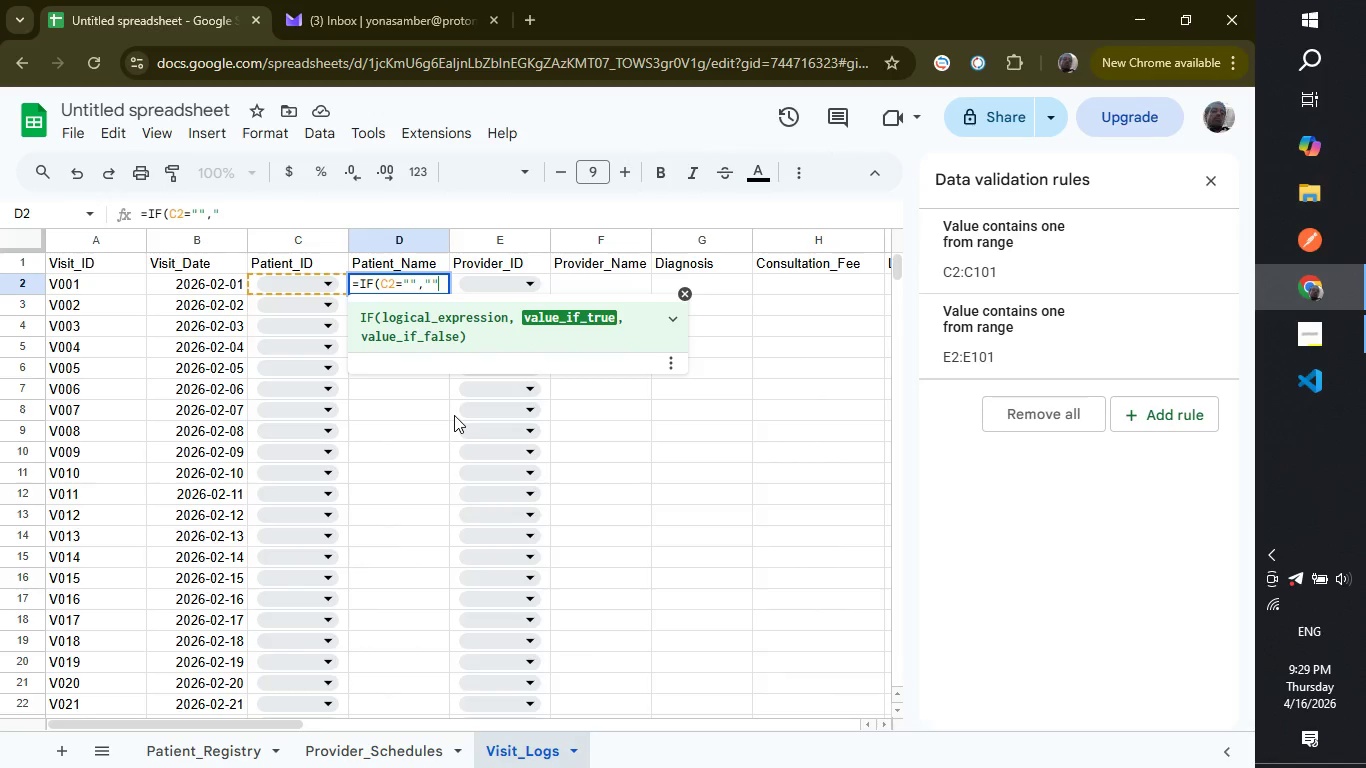 
key(Shift+ShiftLeft)
 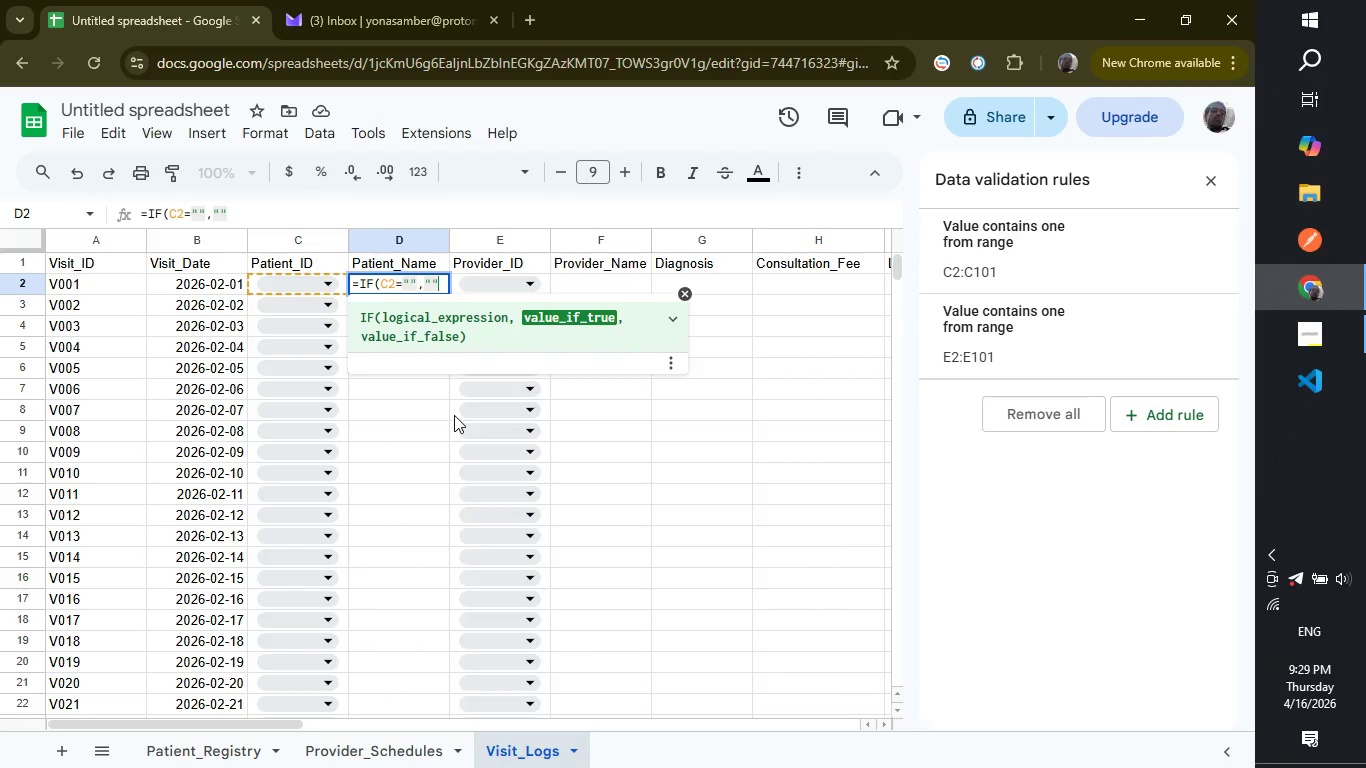 
key(Shift+Quote)
 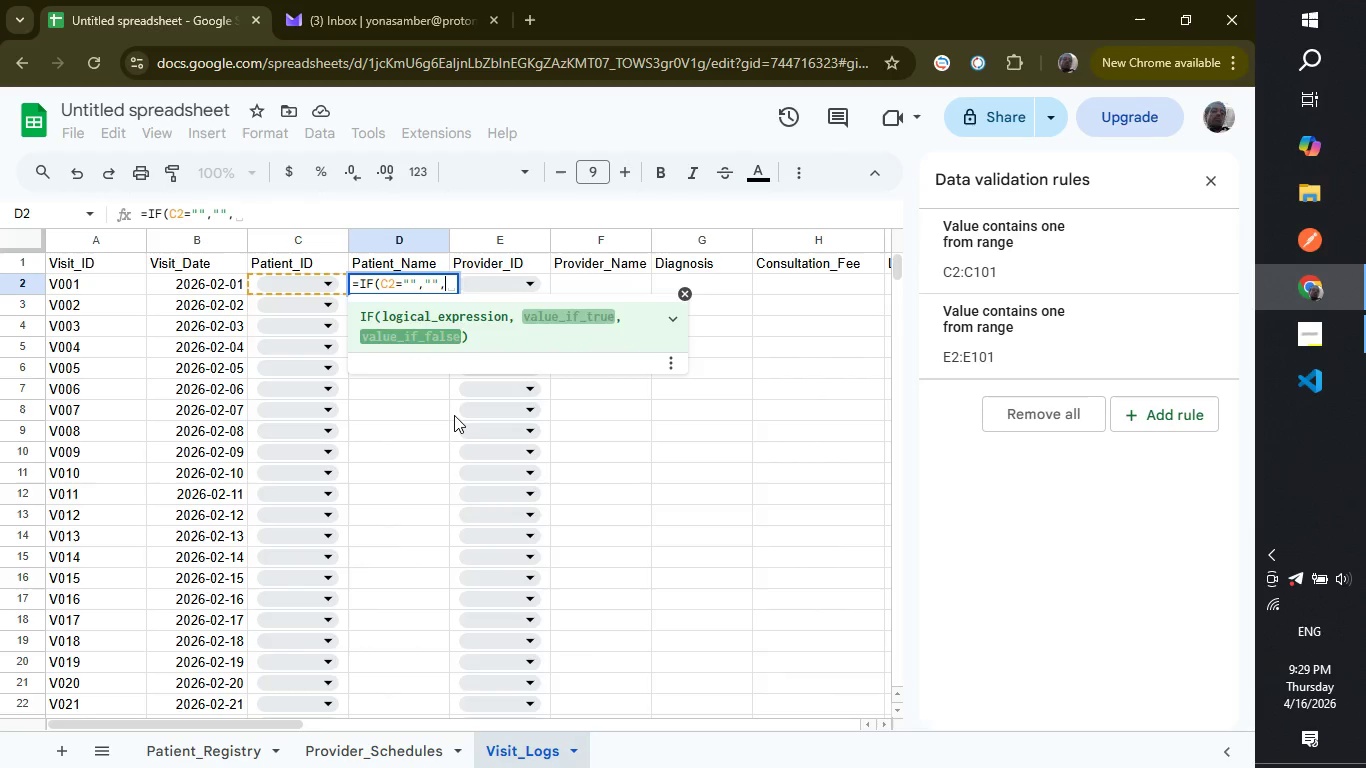 
key(Comma)
 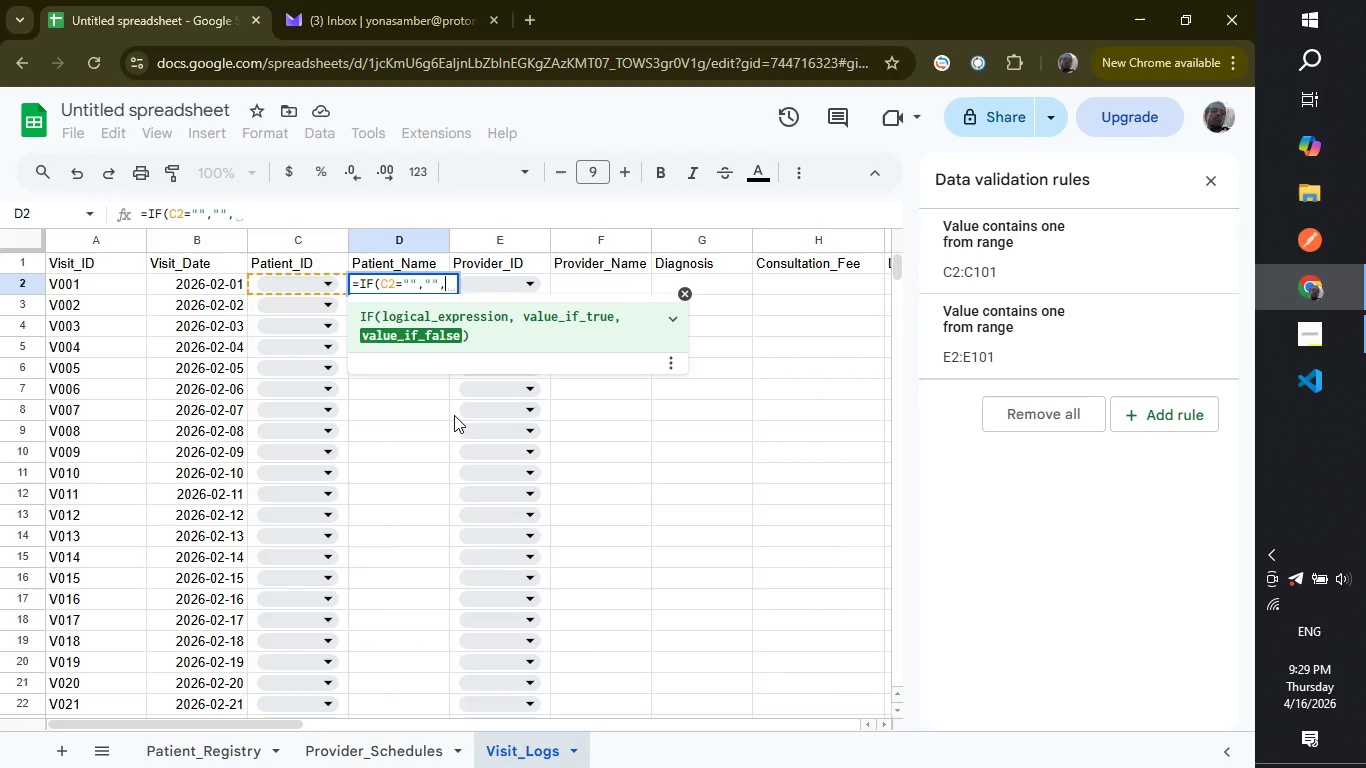 
wait(14.39)
 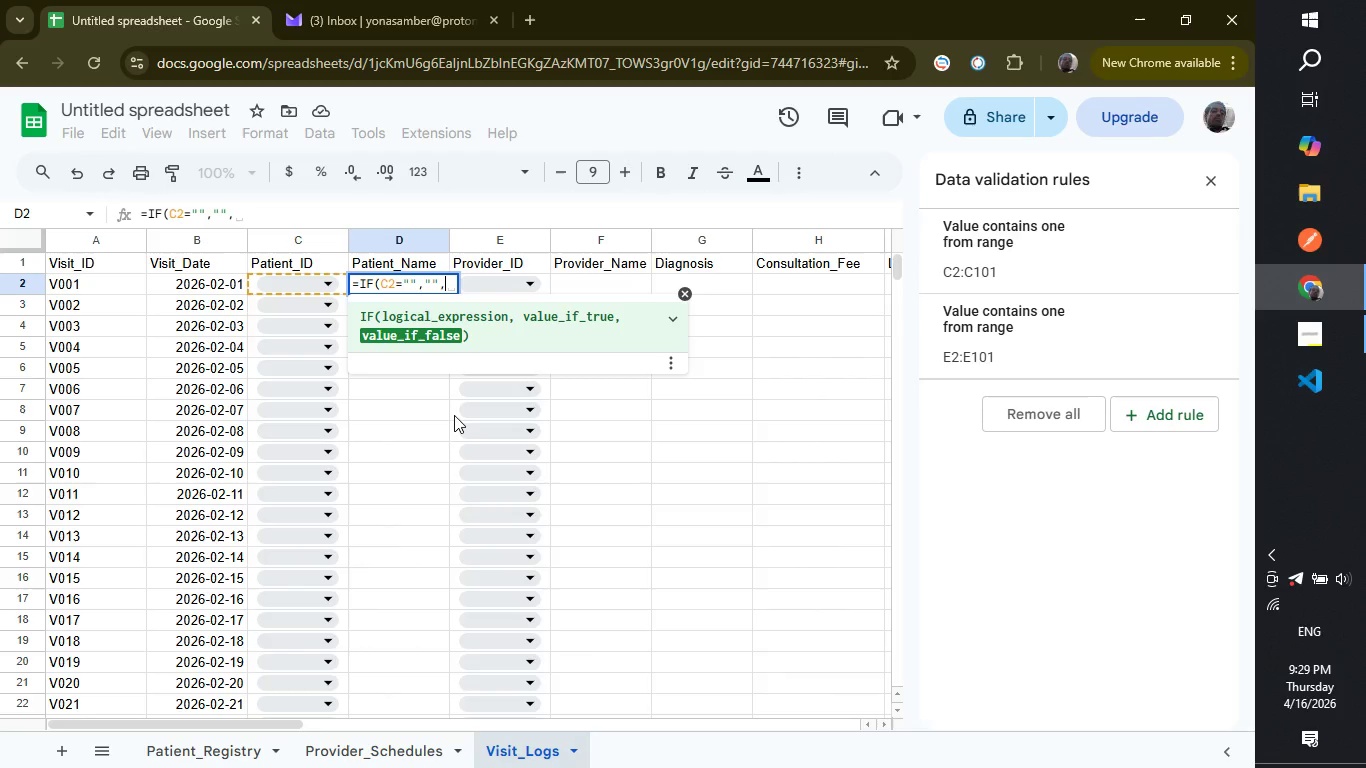 
type(vlookup)
 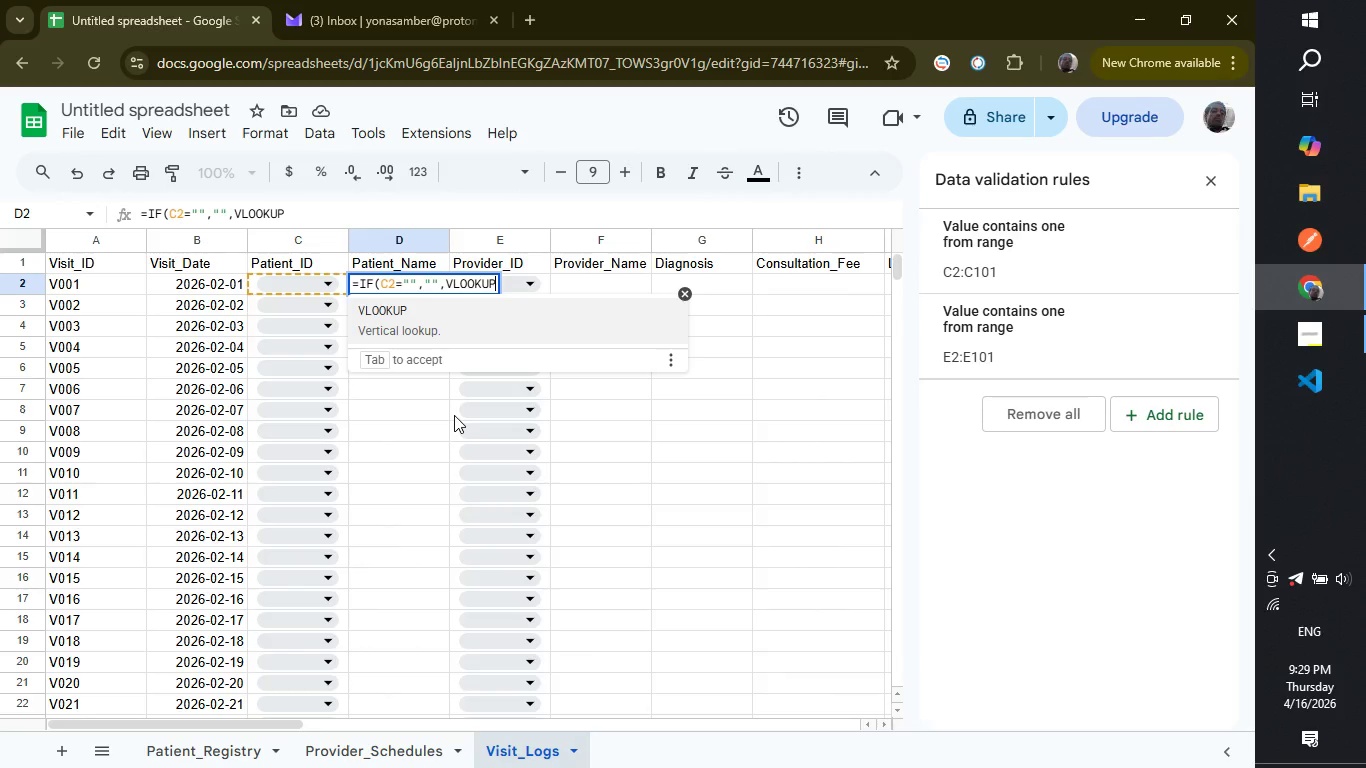 
type((C2, Patient_Registry!)
 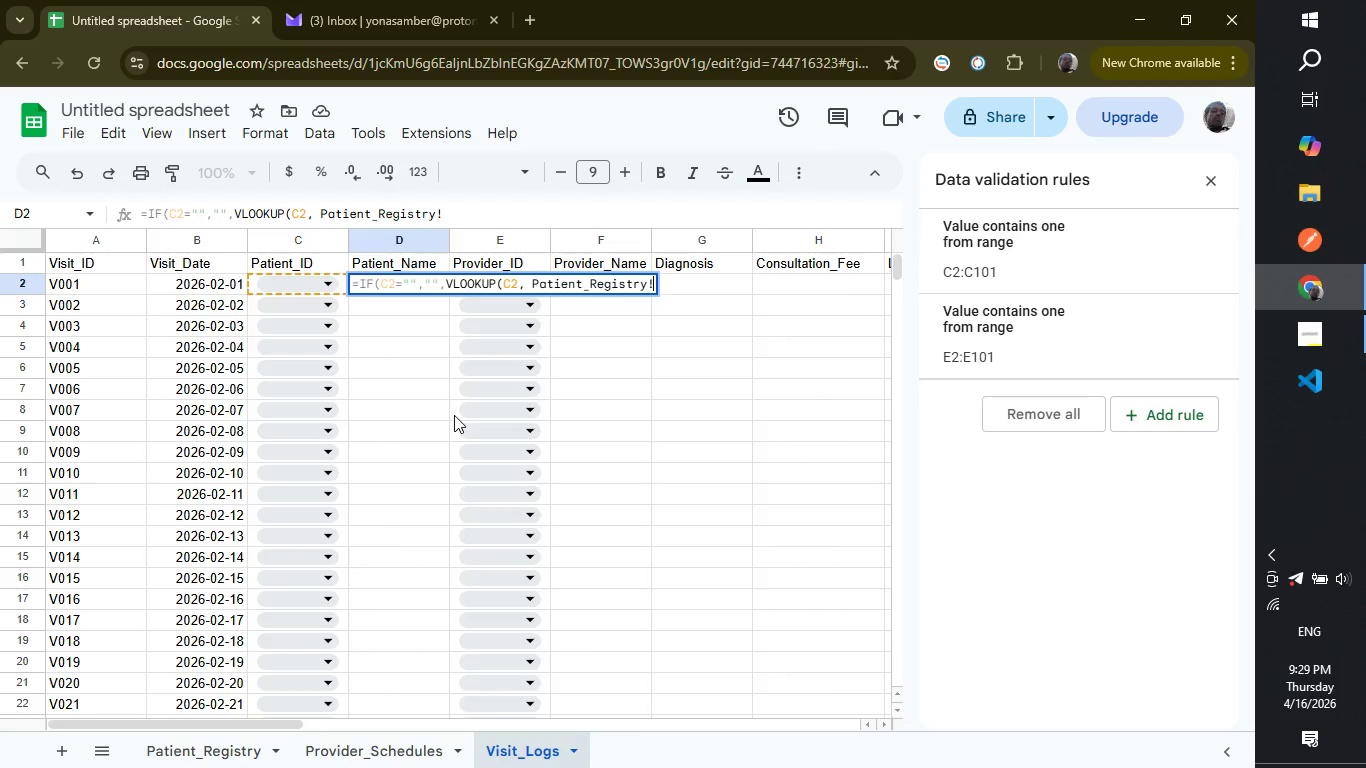 
key(Shift+A)
 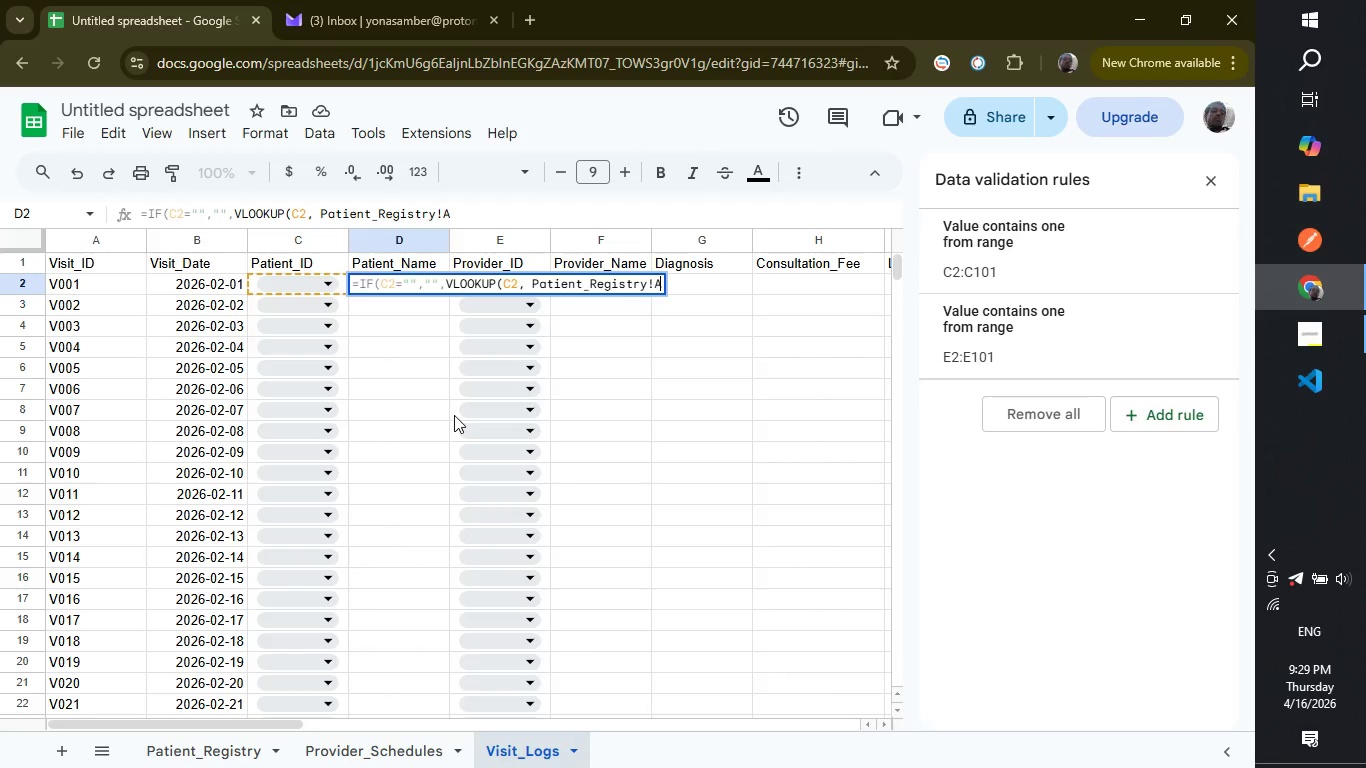 
key(Shift+ShiftLeft)
 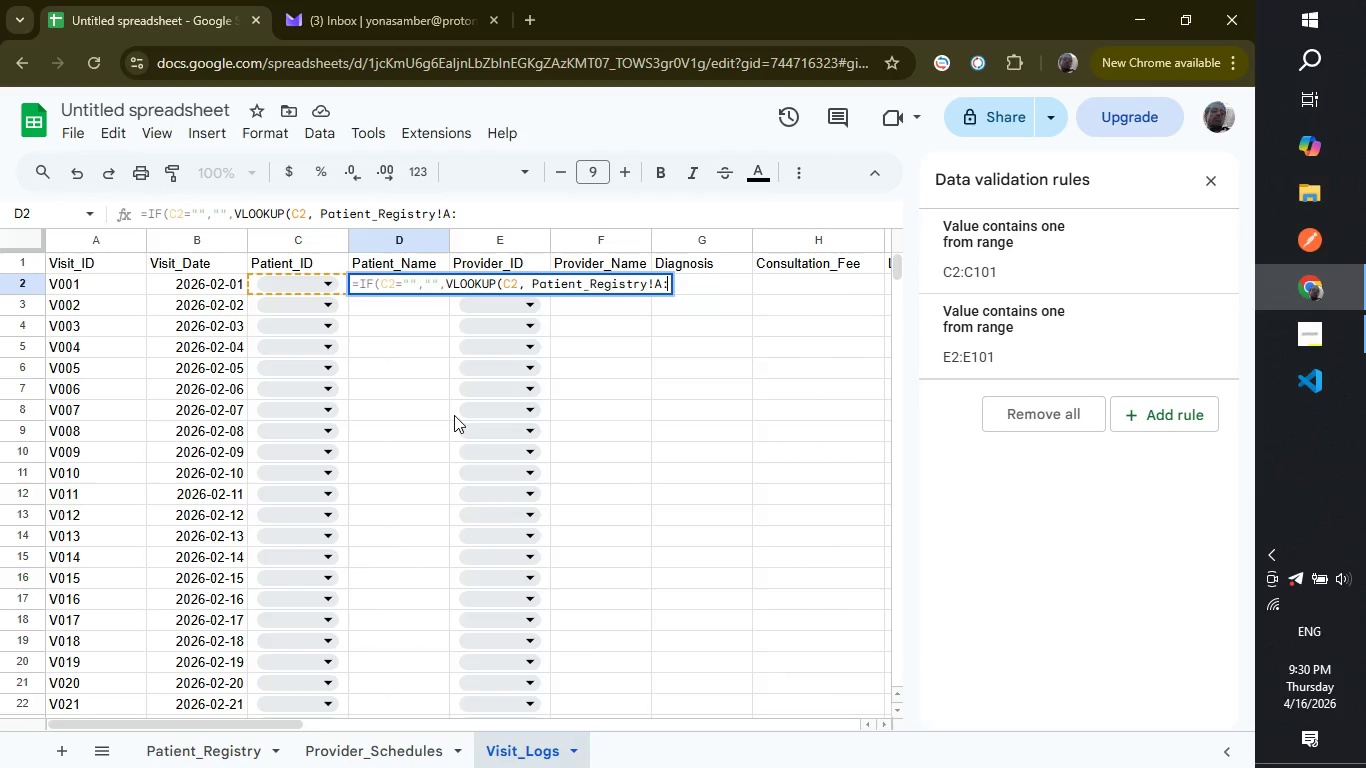 
key(Shift+Semicolon)
 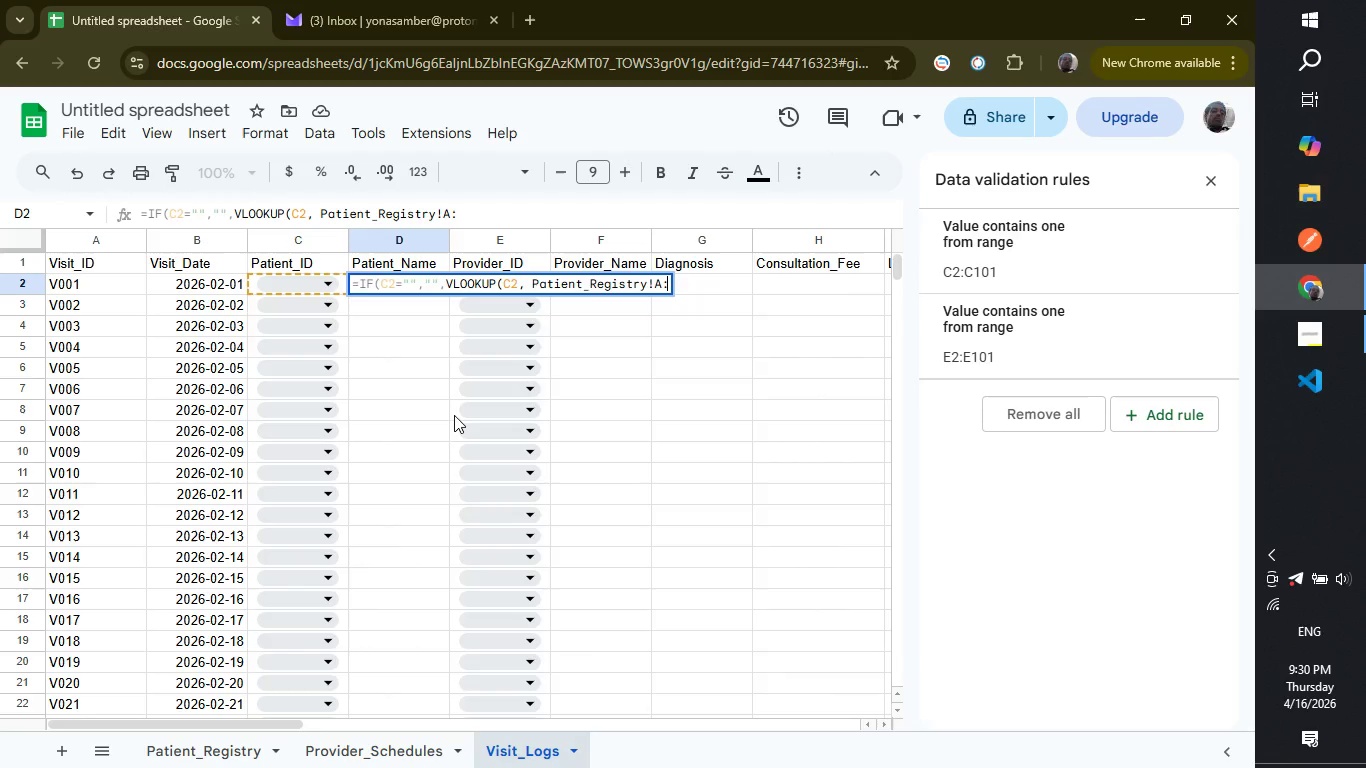 
key(Shift+D)
 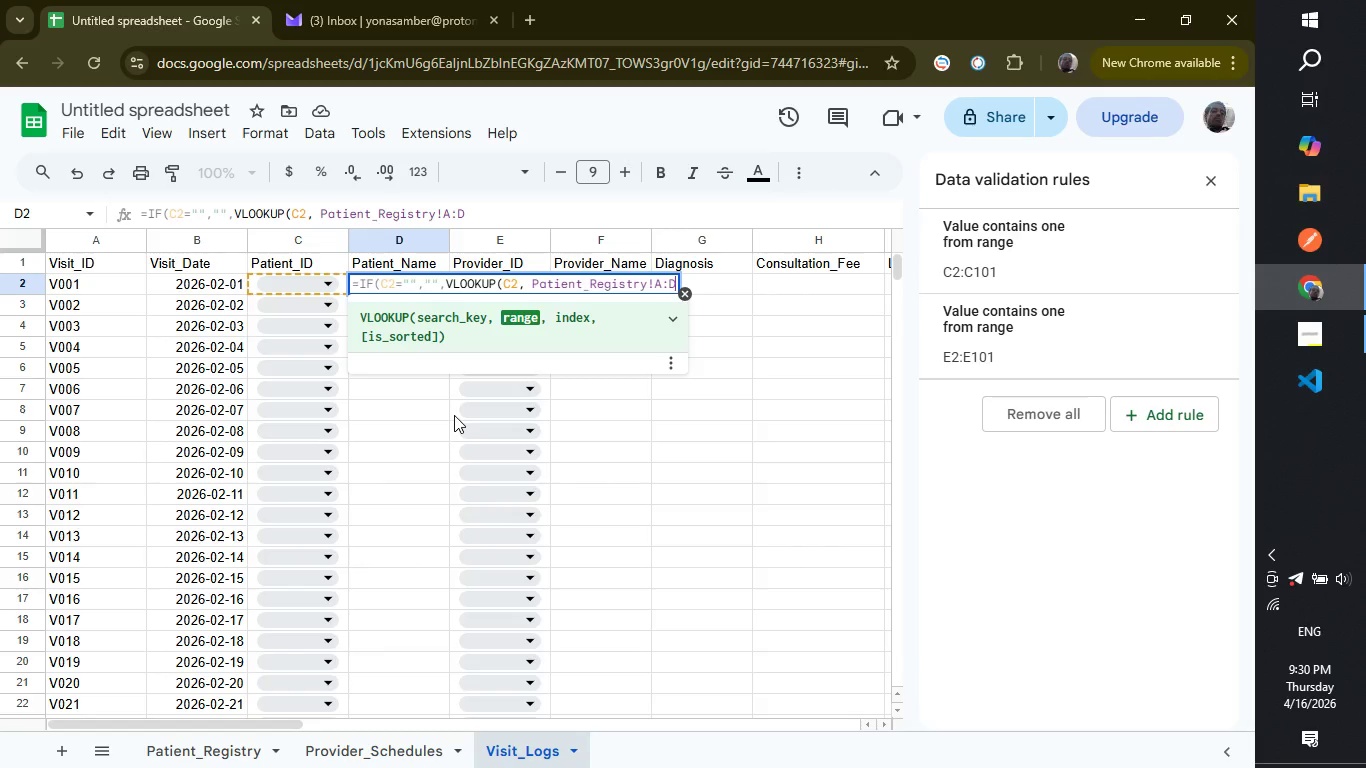 
wait(5.66)
 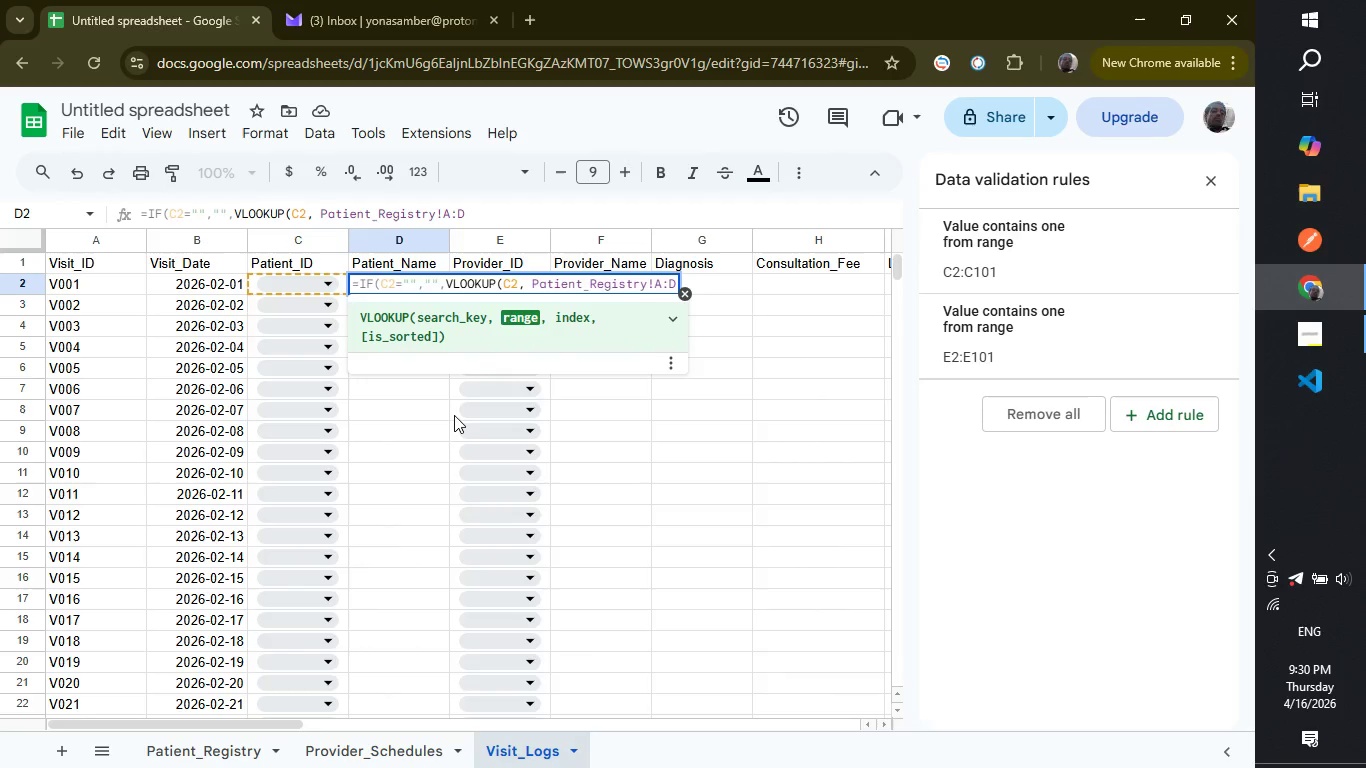 
key(Comma)
 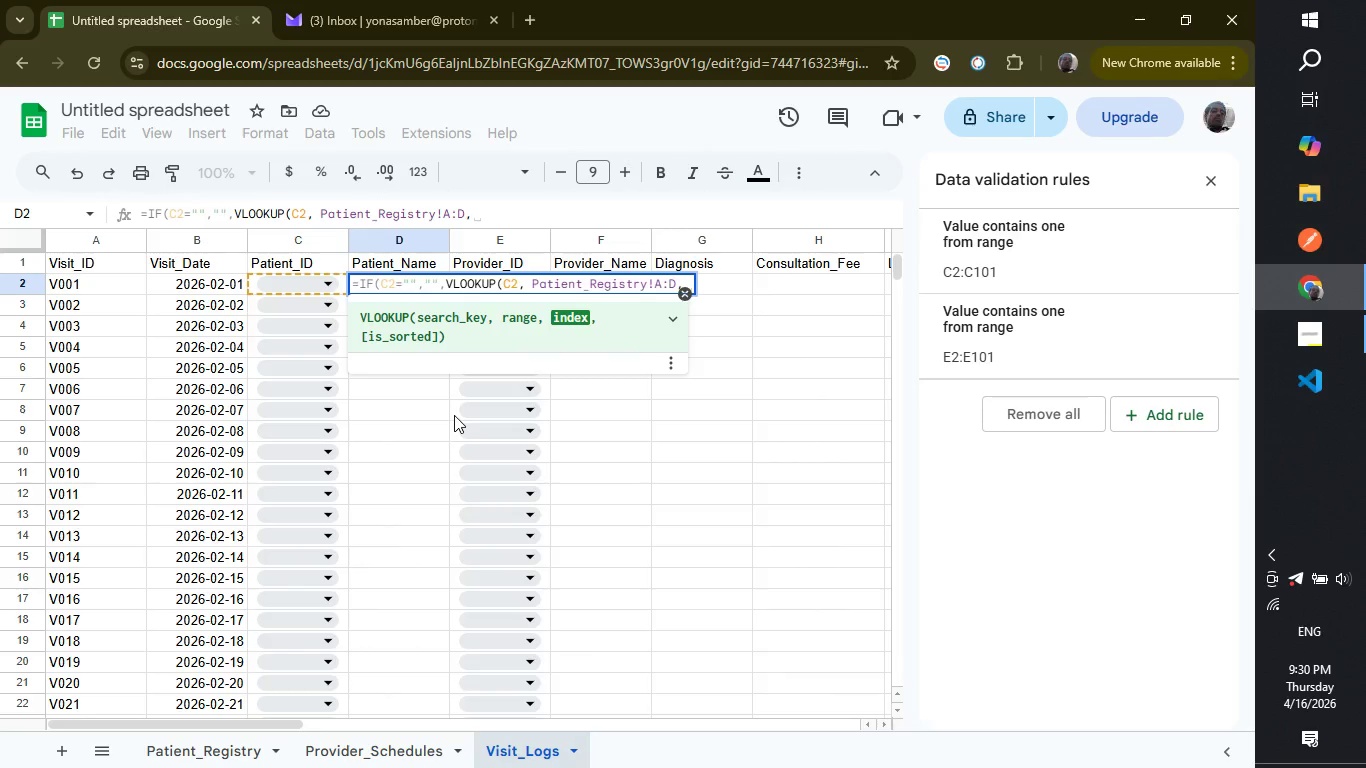 
type( 4, FALSE)
 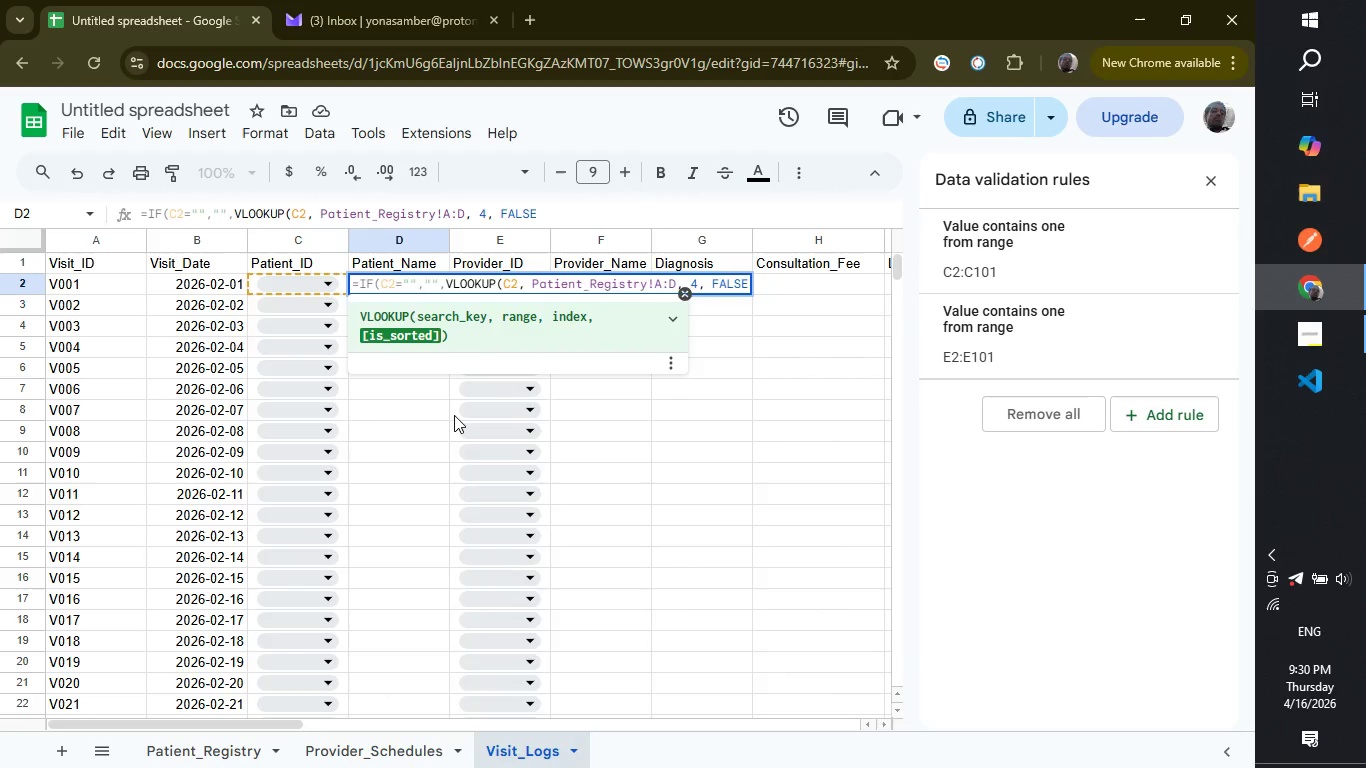 
wait(6.73)
 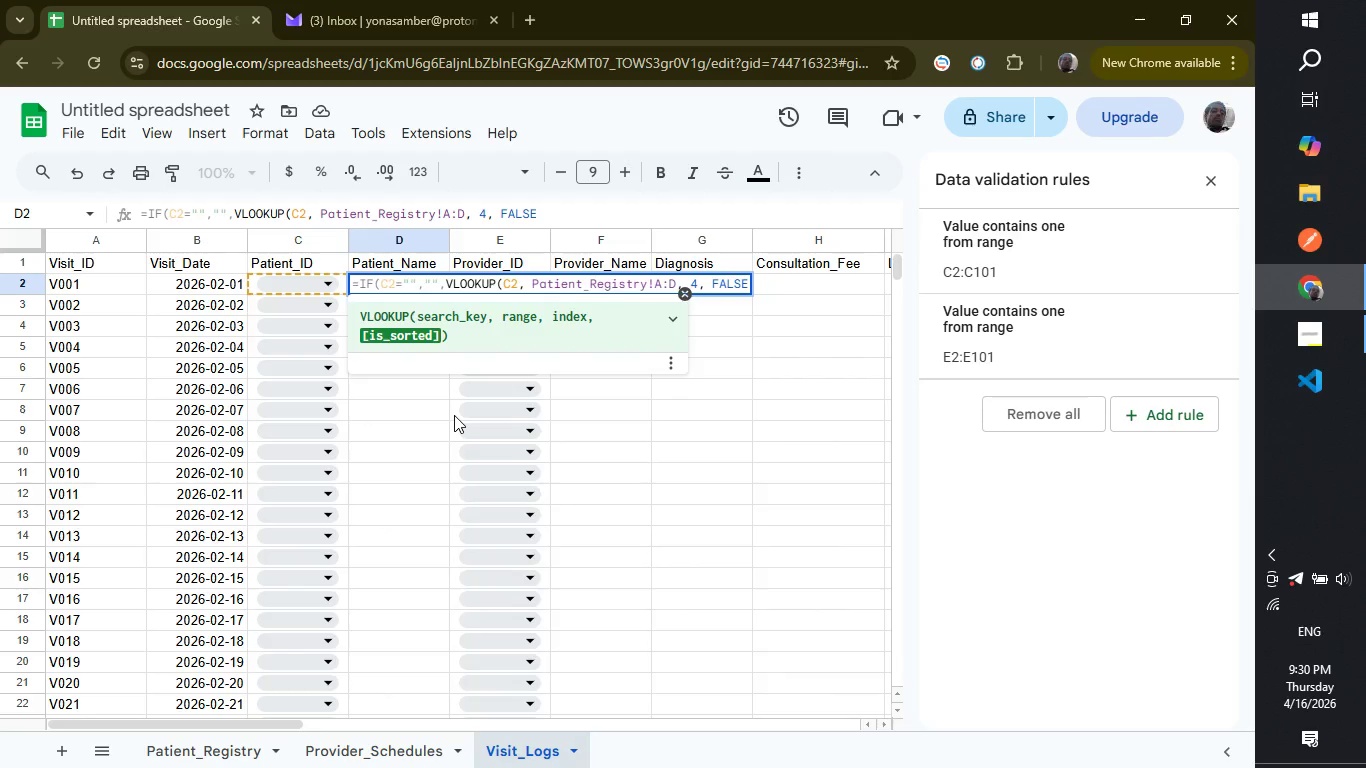 
type()))
 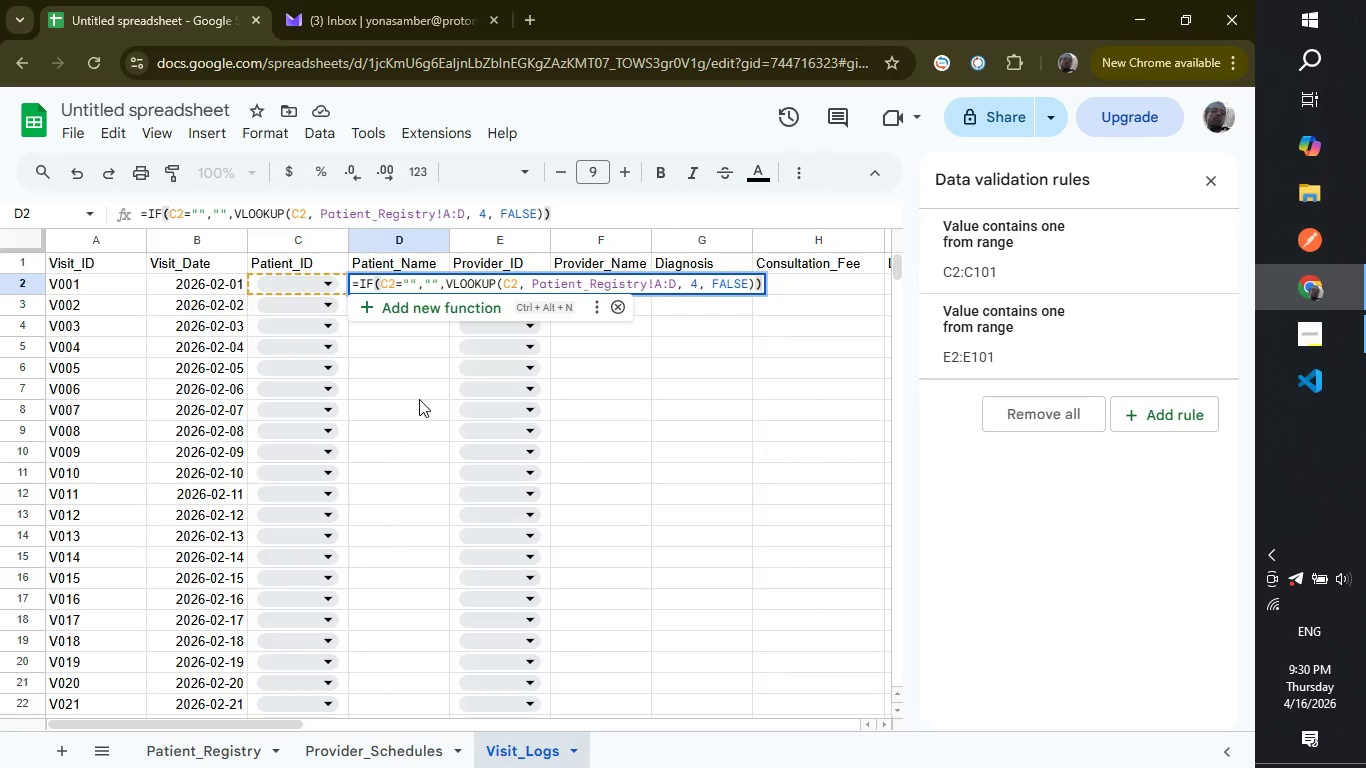 
wait(10.56)
 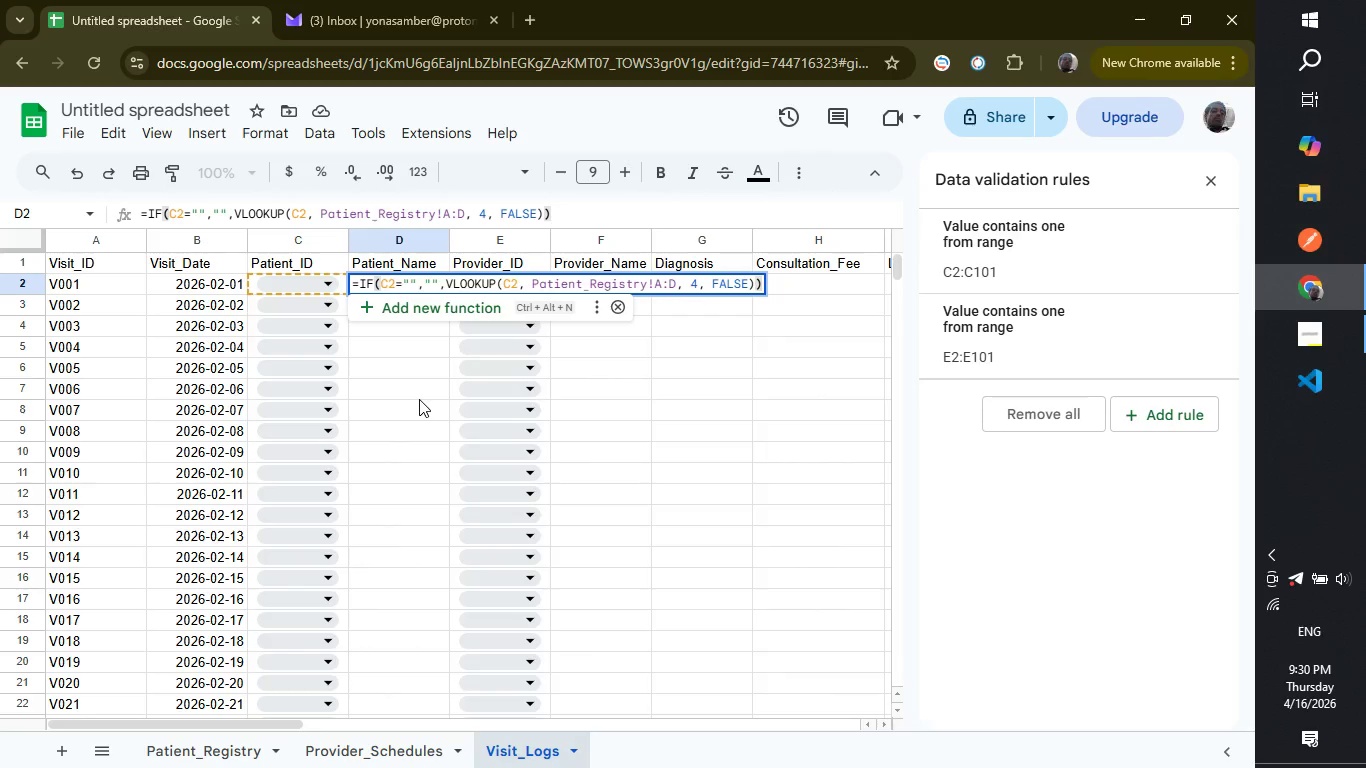 
left_click([414, 330])
 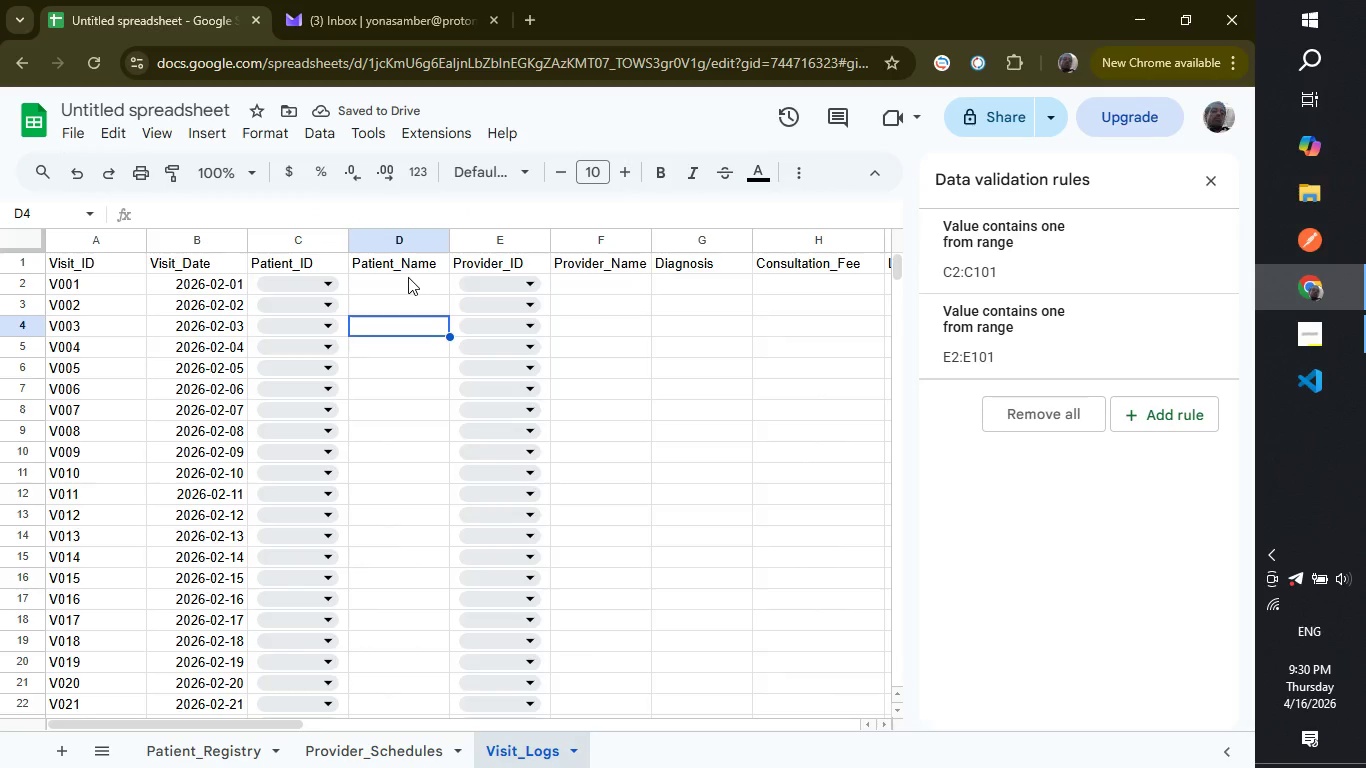 
left_click([408, 282])
 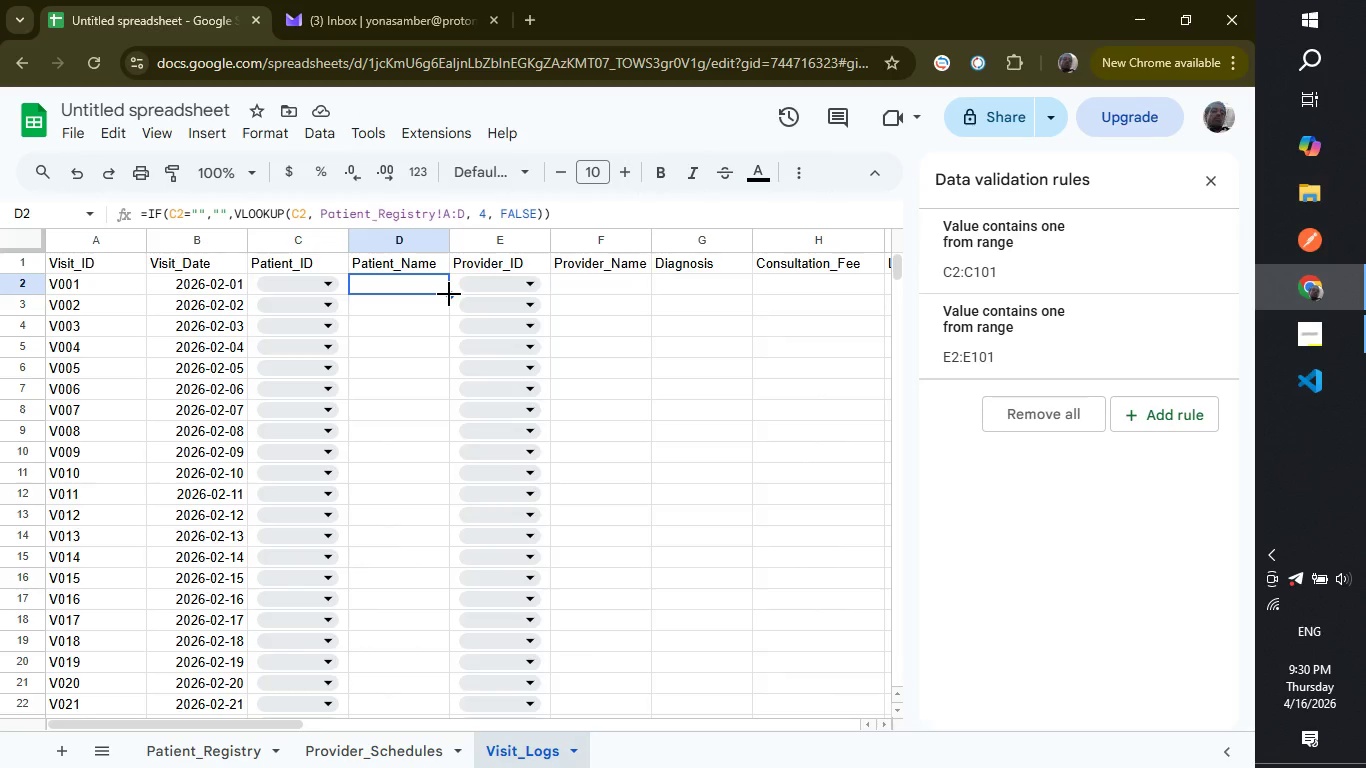 
left_click_drag(start_coordinate=[449, 294], to_coordinate=[444, 333])
 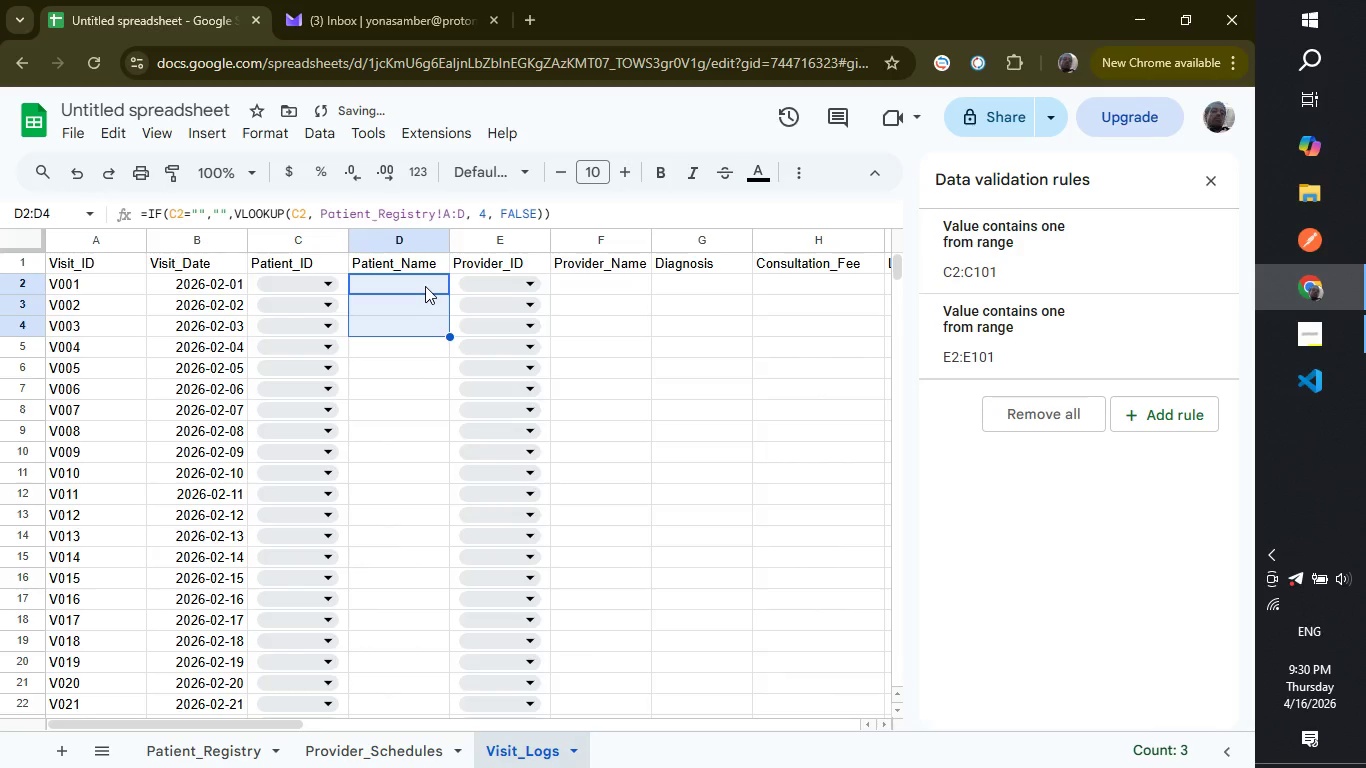 
left_click([425, 286])
 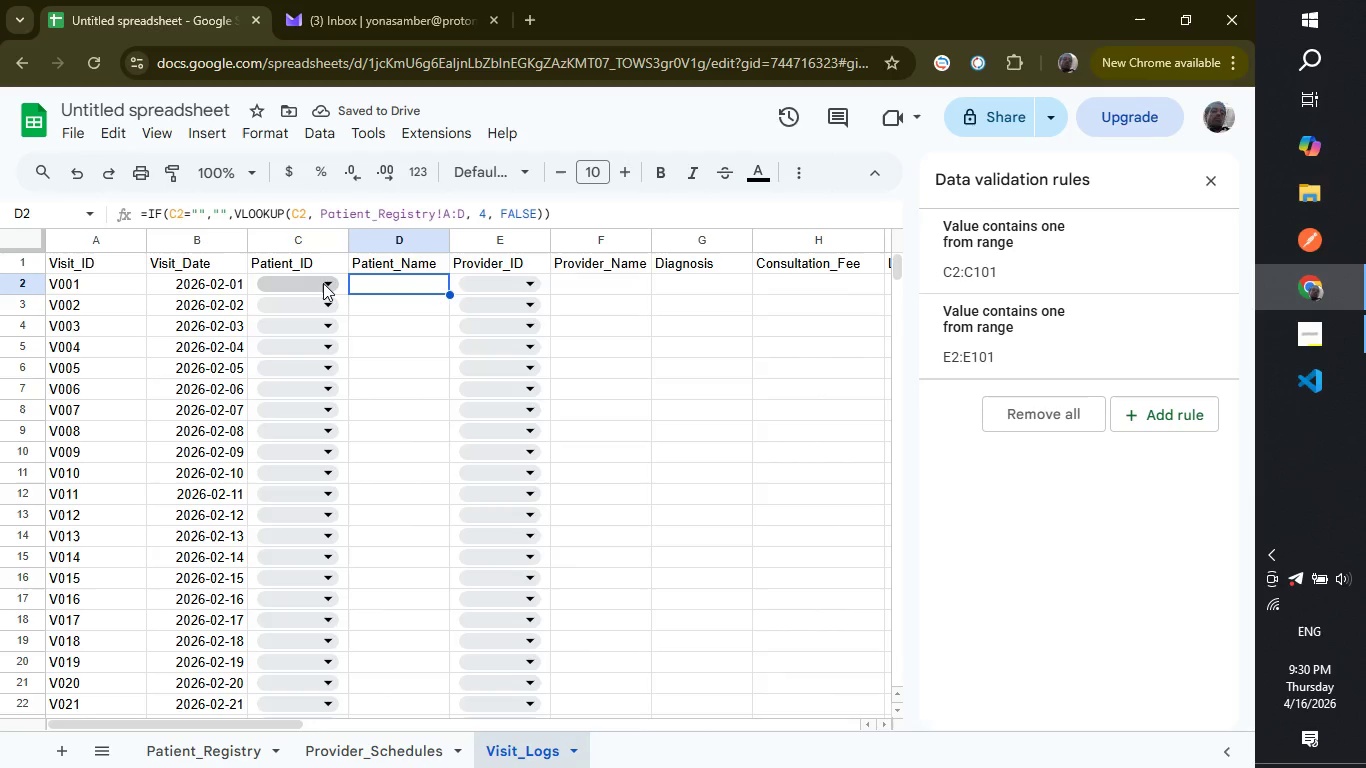 
left_click([323, 283])
 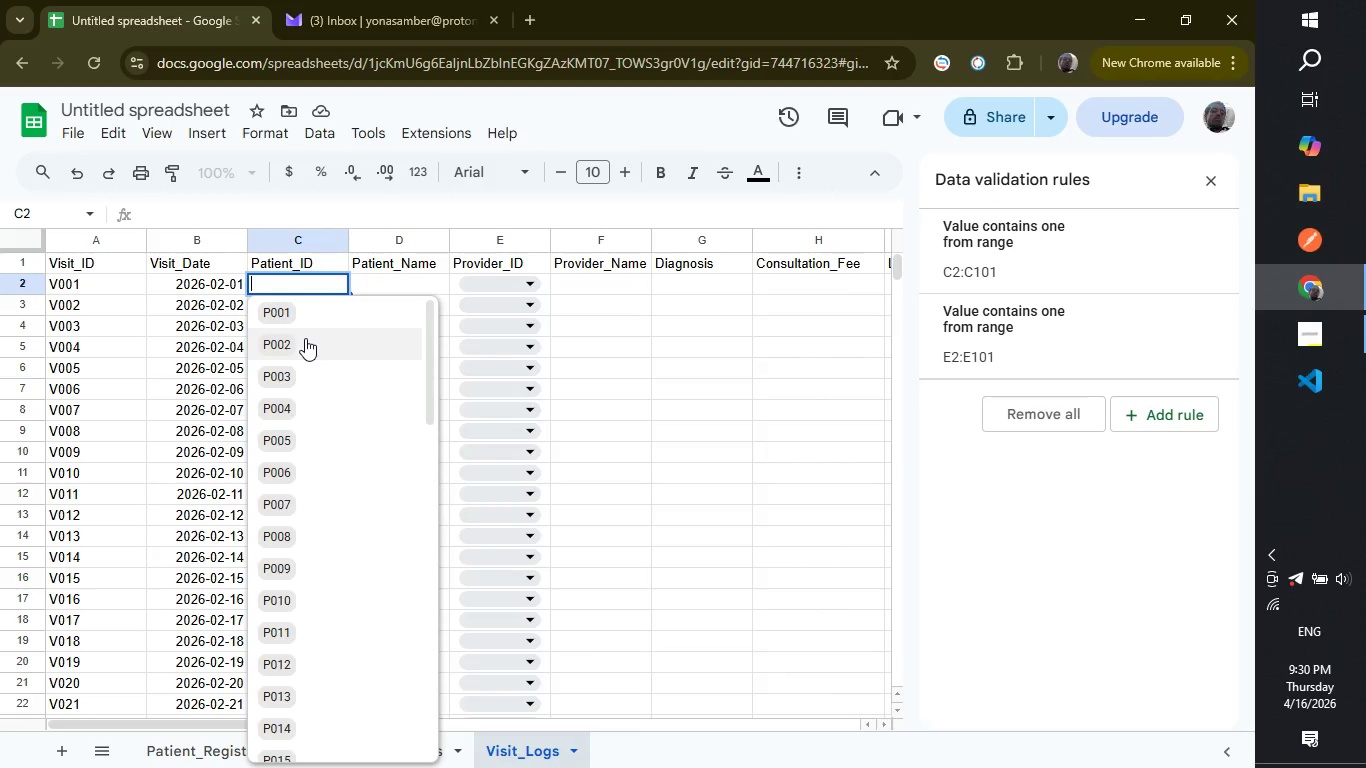 
left_click([305, 338])
 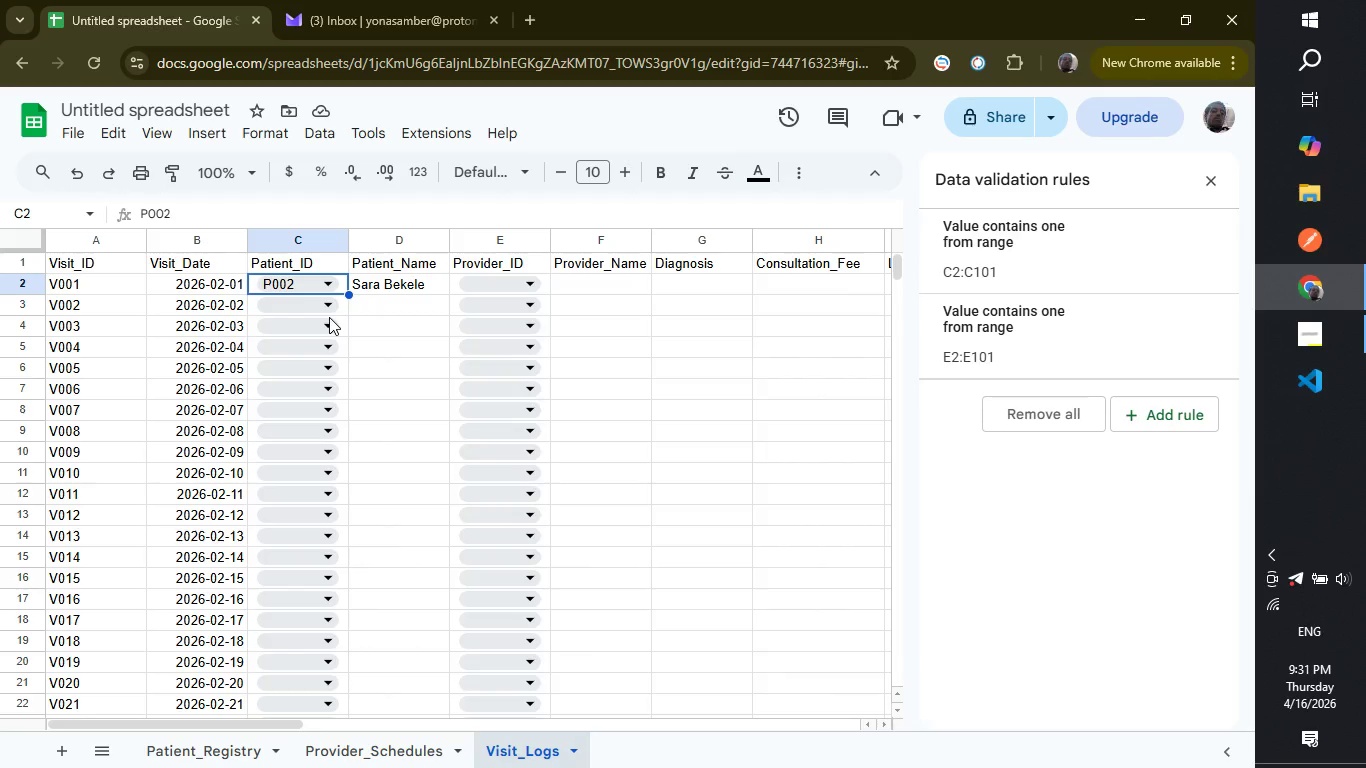 
wait(13.11)
 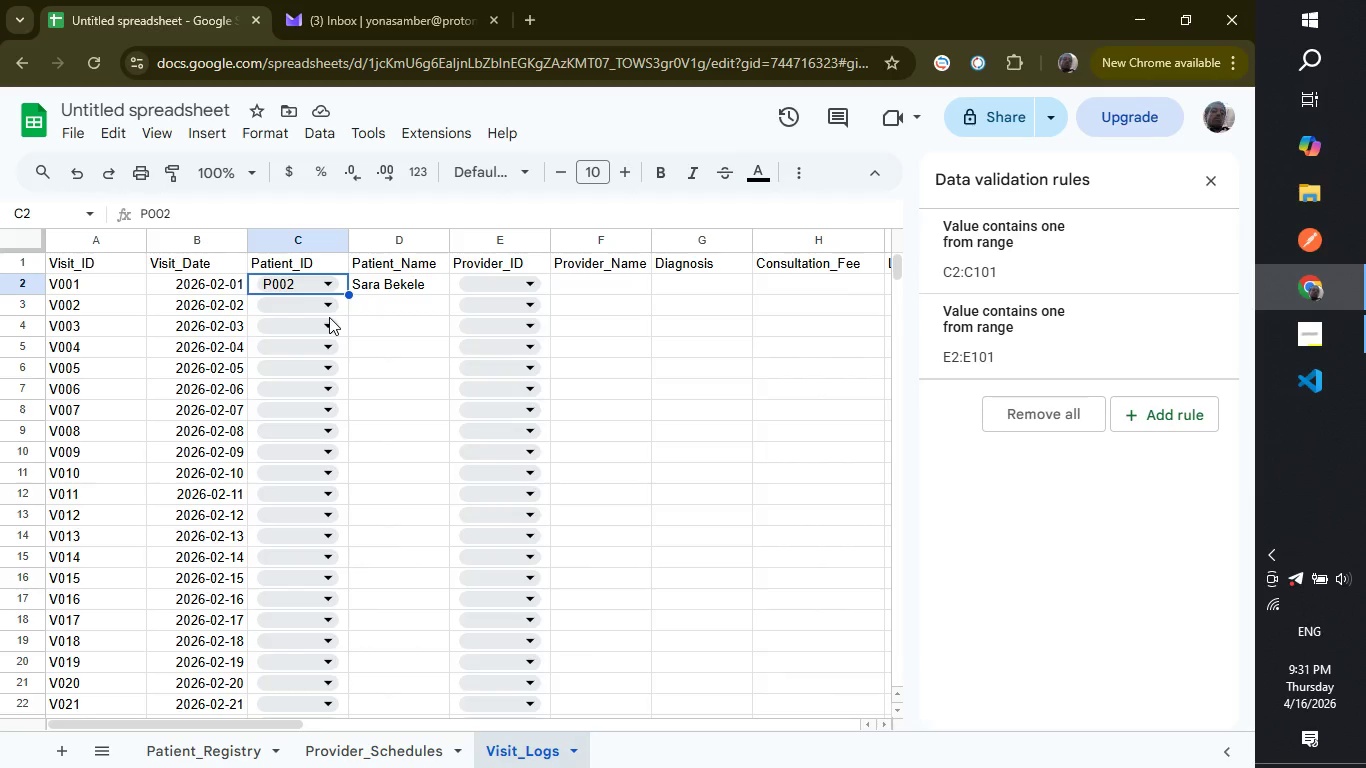 
left_click([329, 317])
 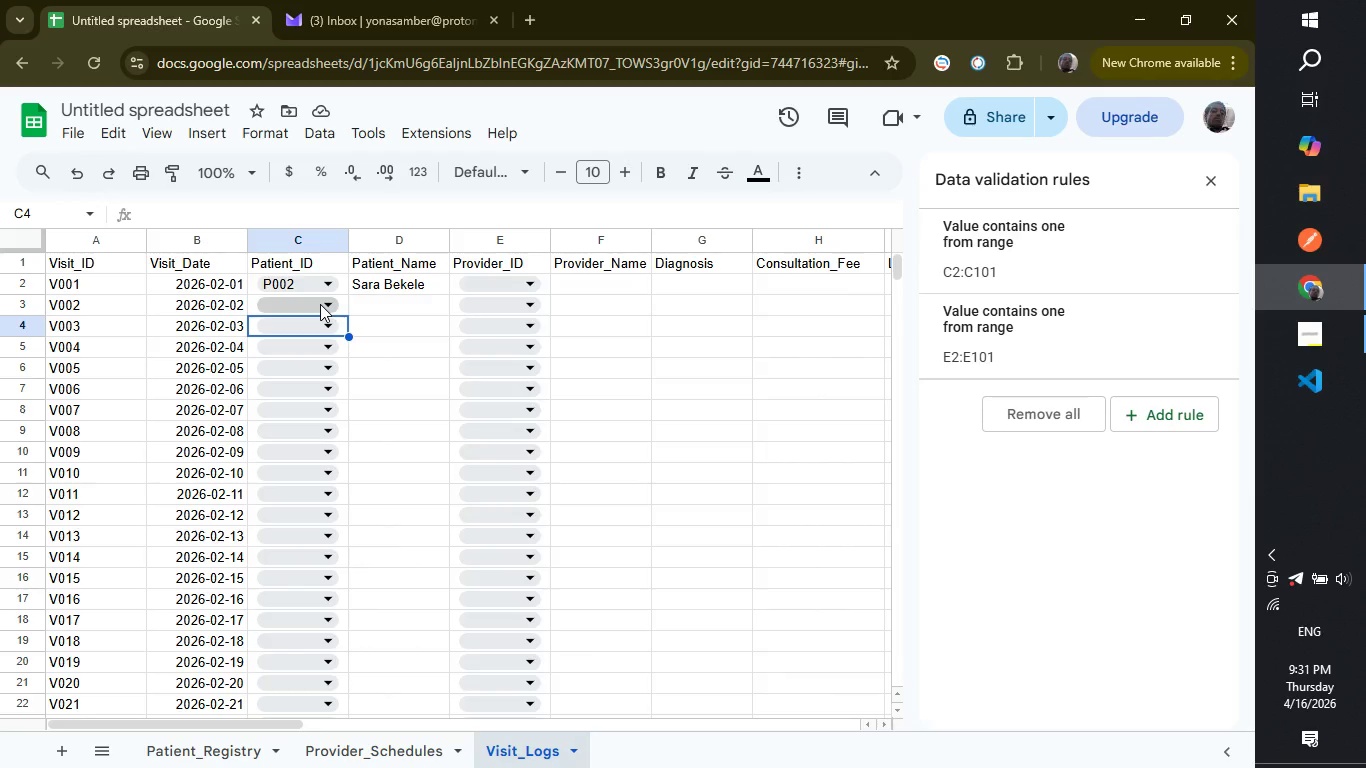 
left_click([320, 304])
 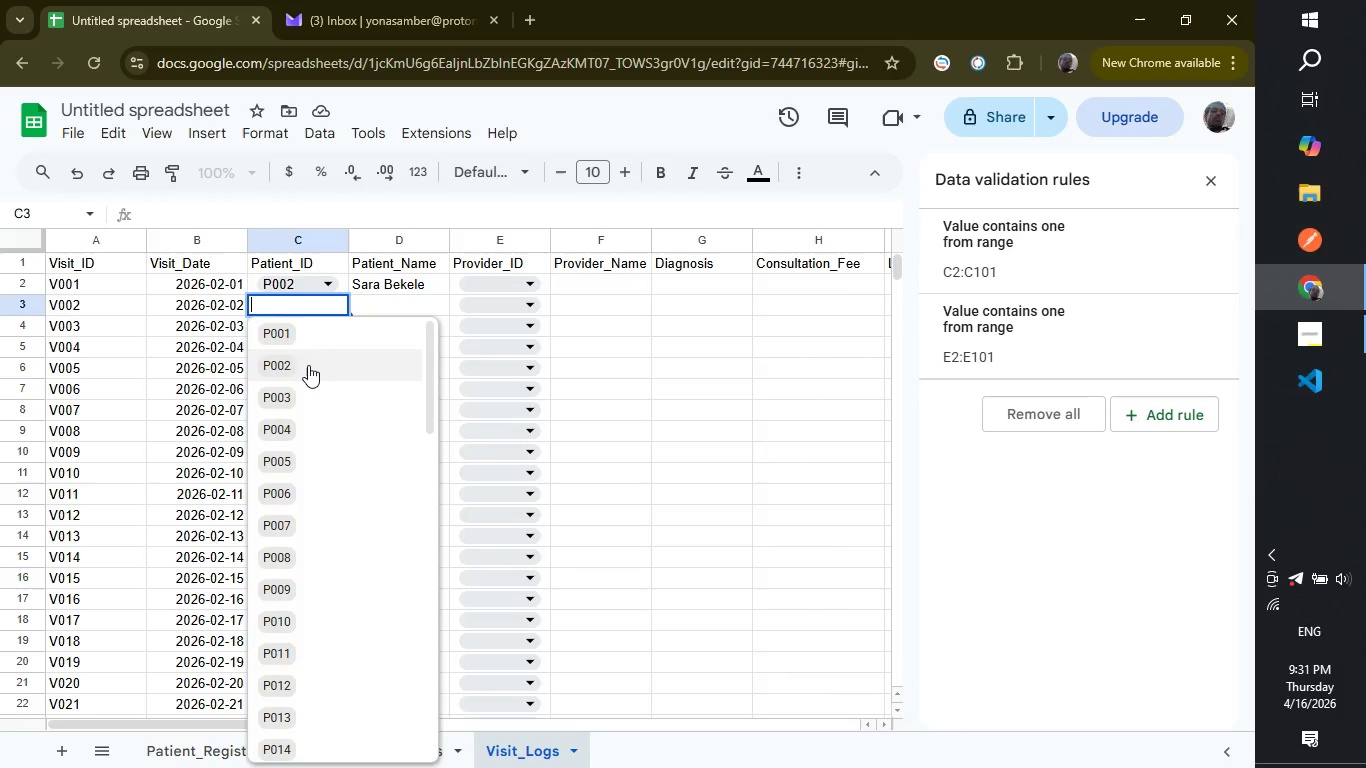 
left_click([308, 365])
 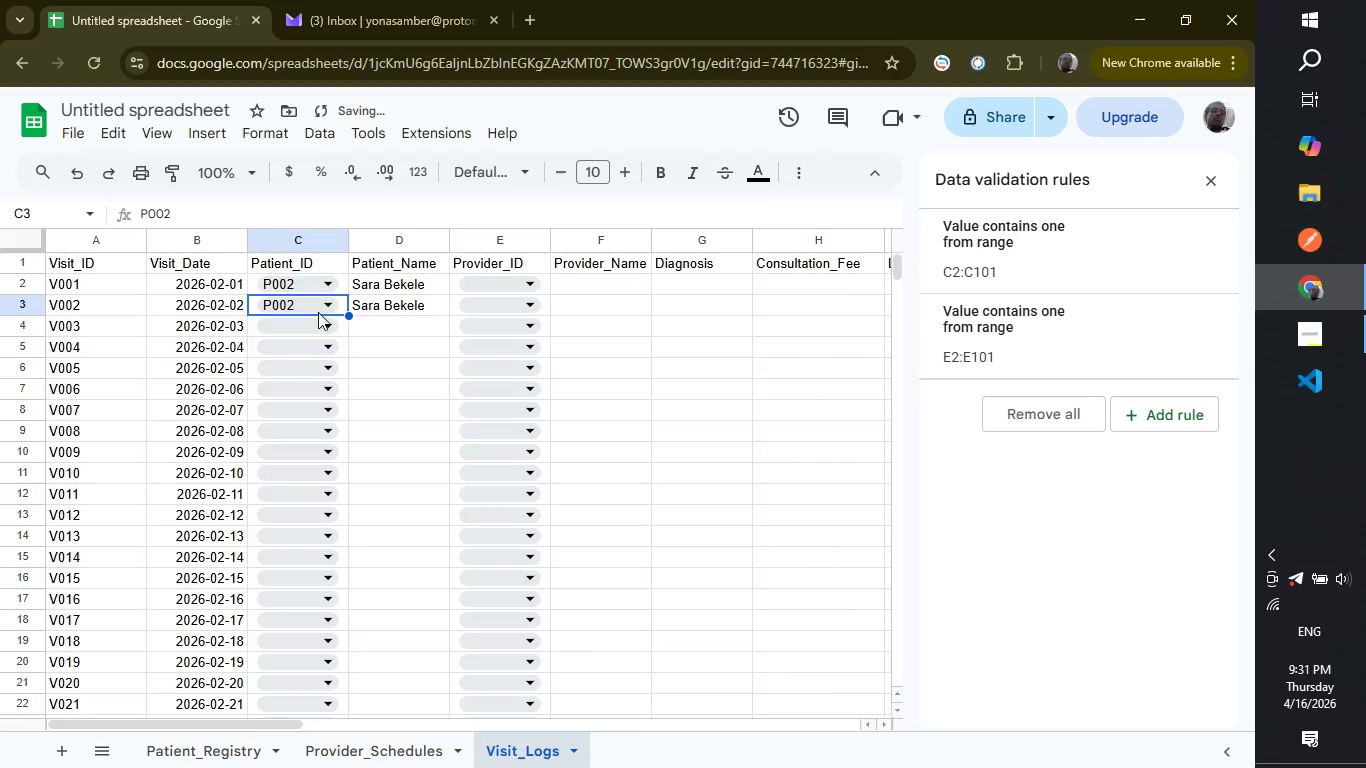 
left_click([320, 309])
 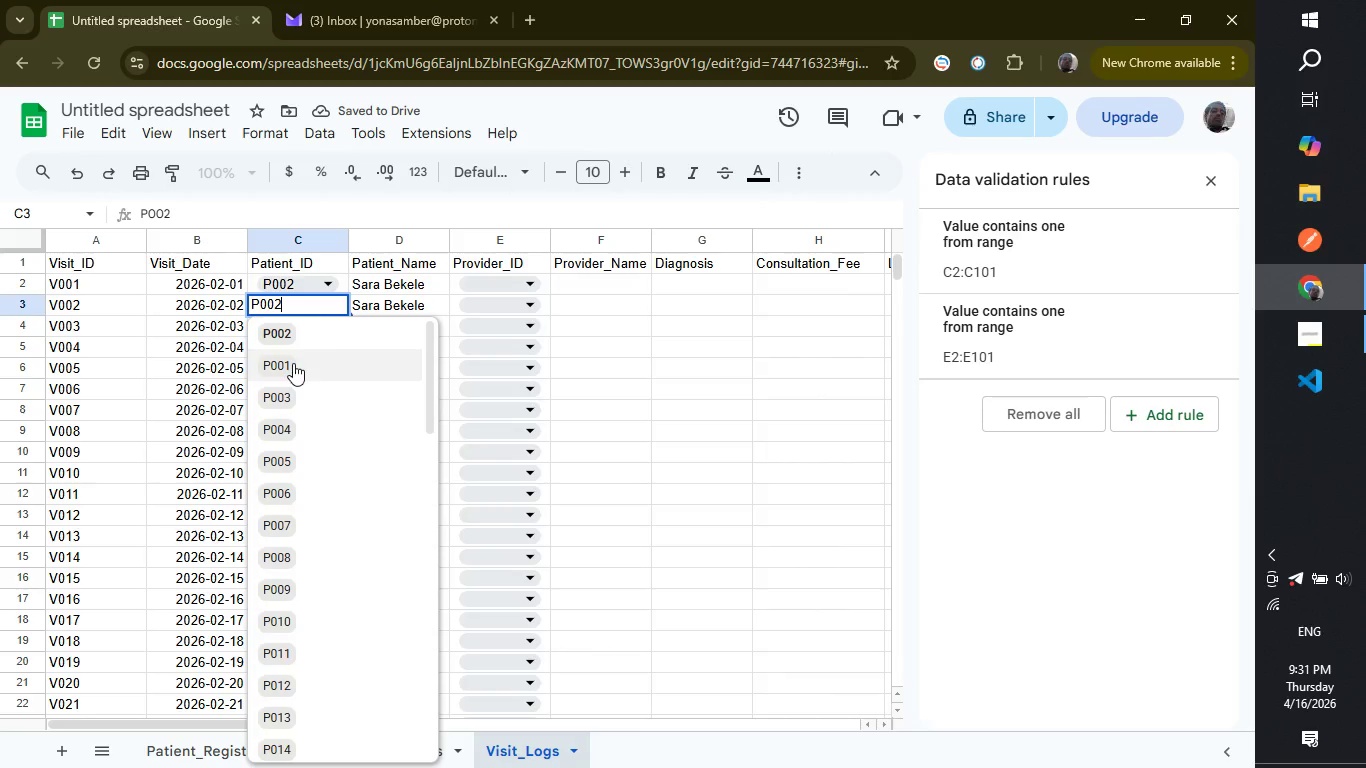 
left_click([293, 363])
 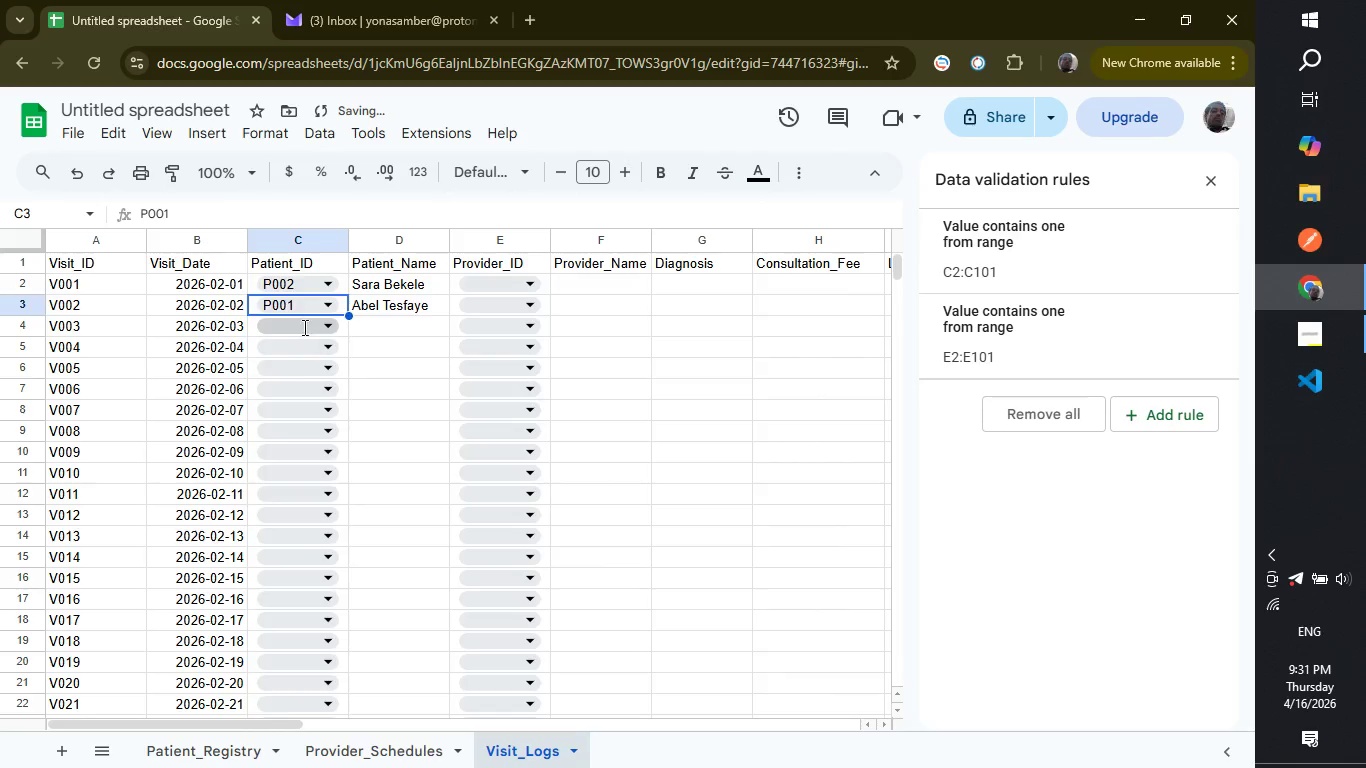 
left_click([303, 327])
 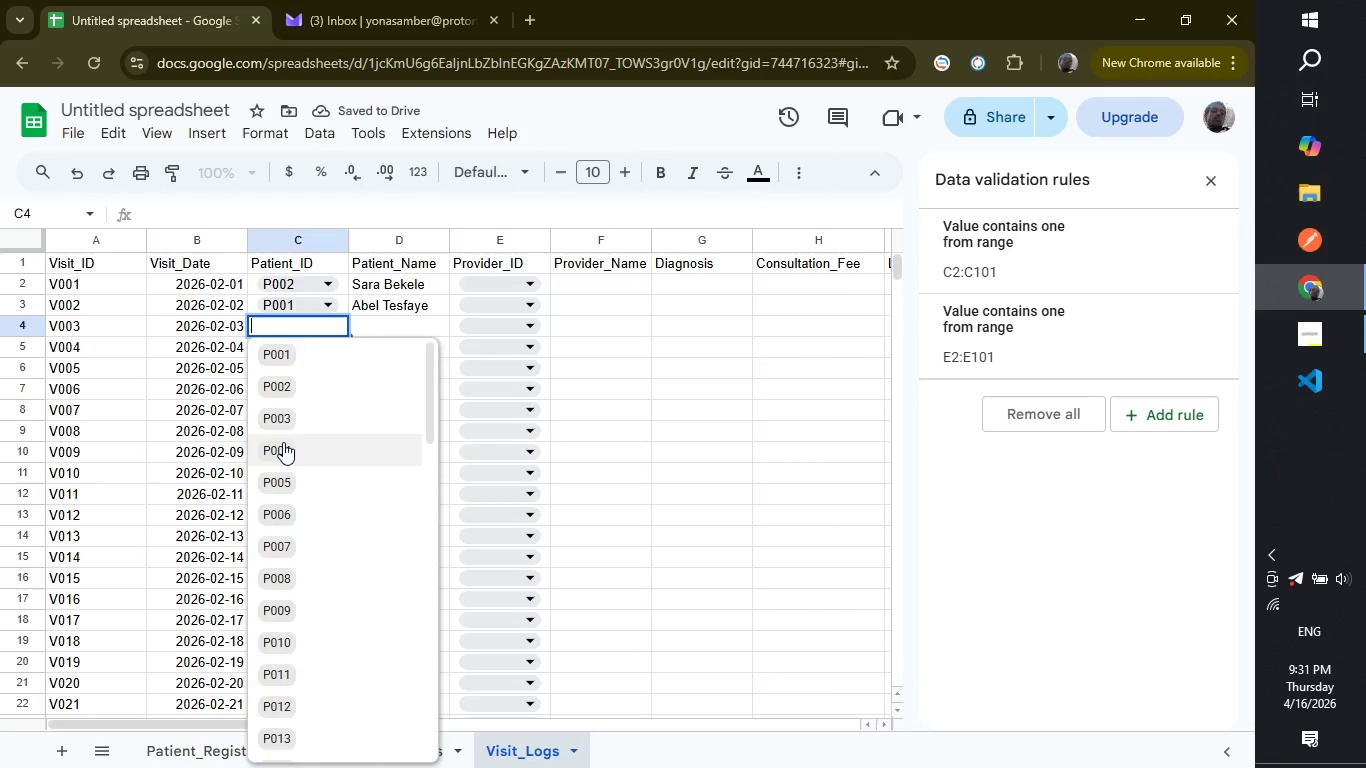 
left_click([283, 442])
 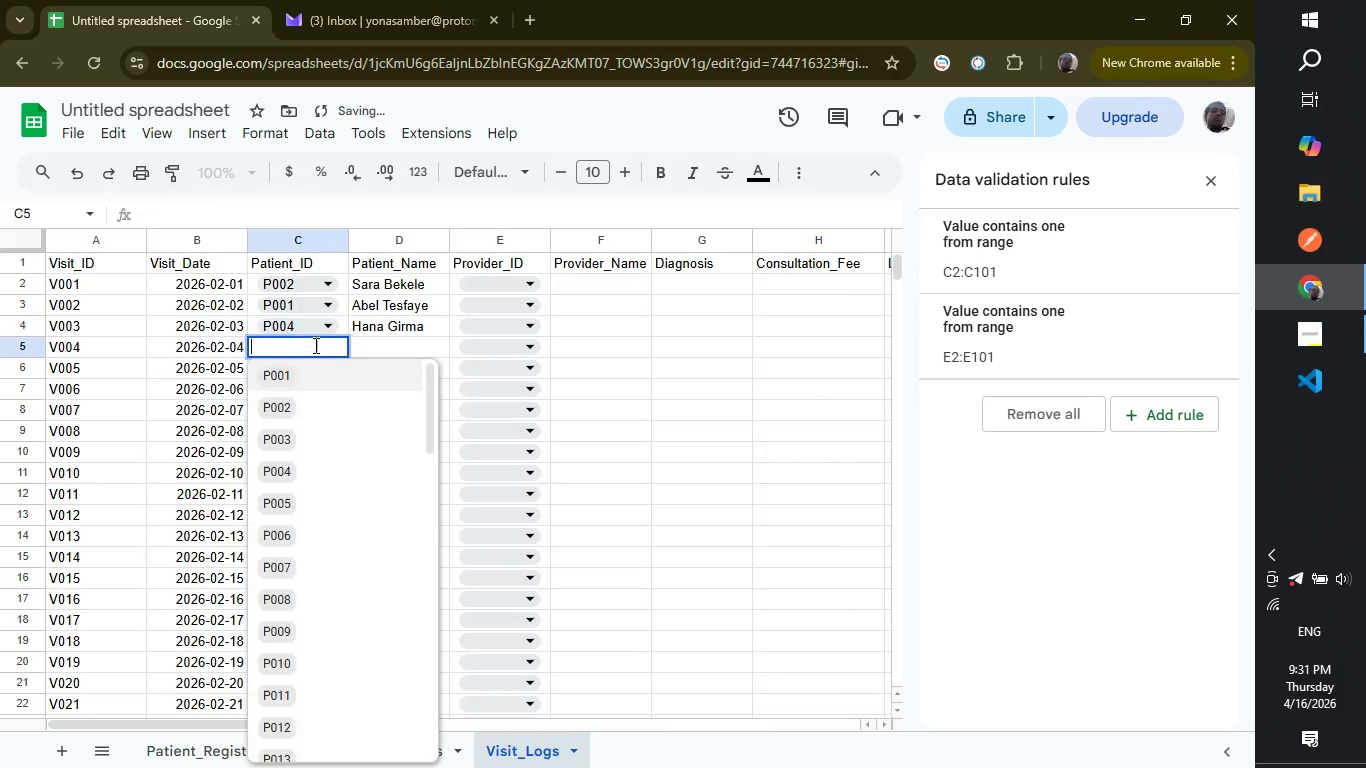 
left_click([314, 345])
 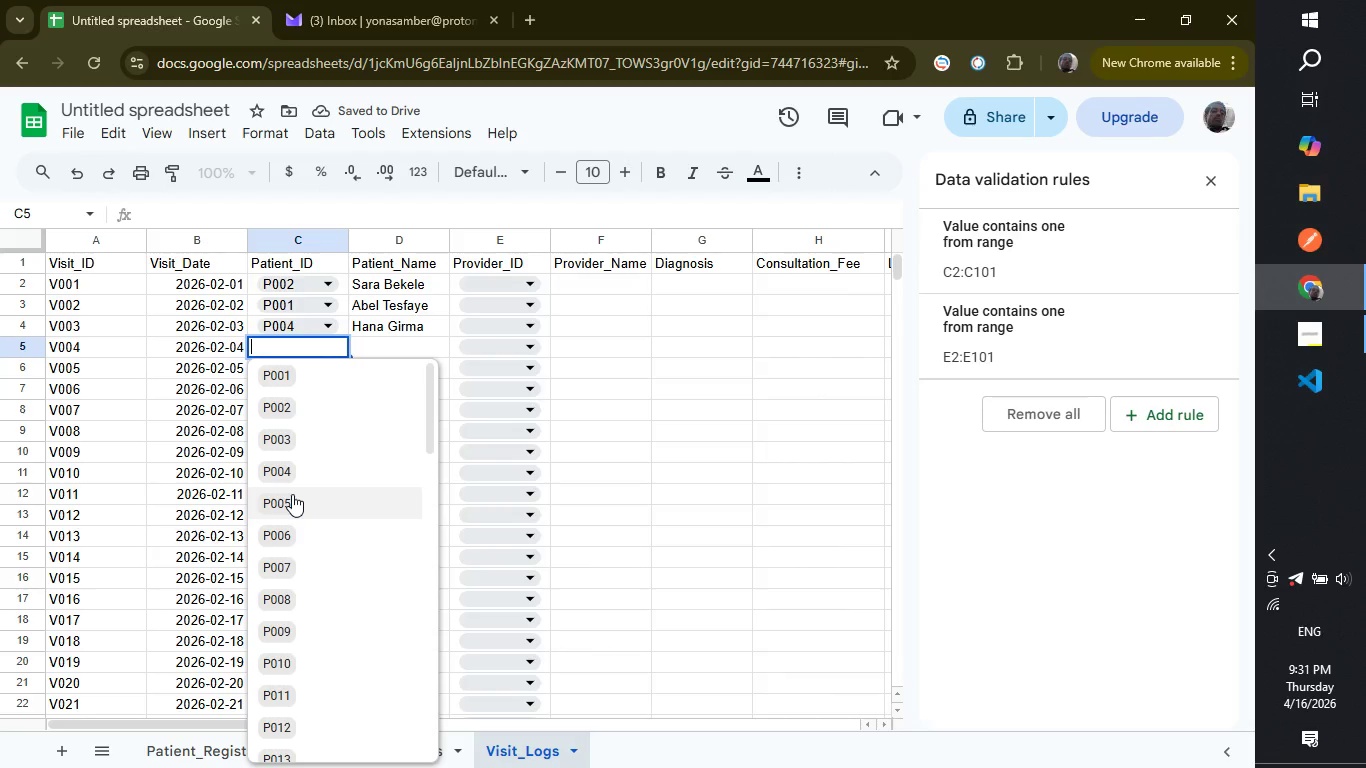 
left_click([292, 494])
 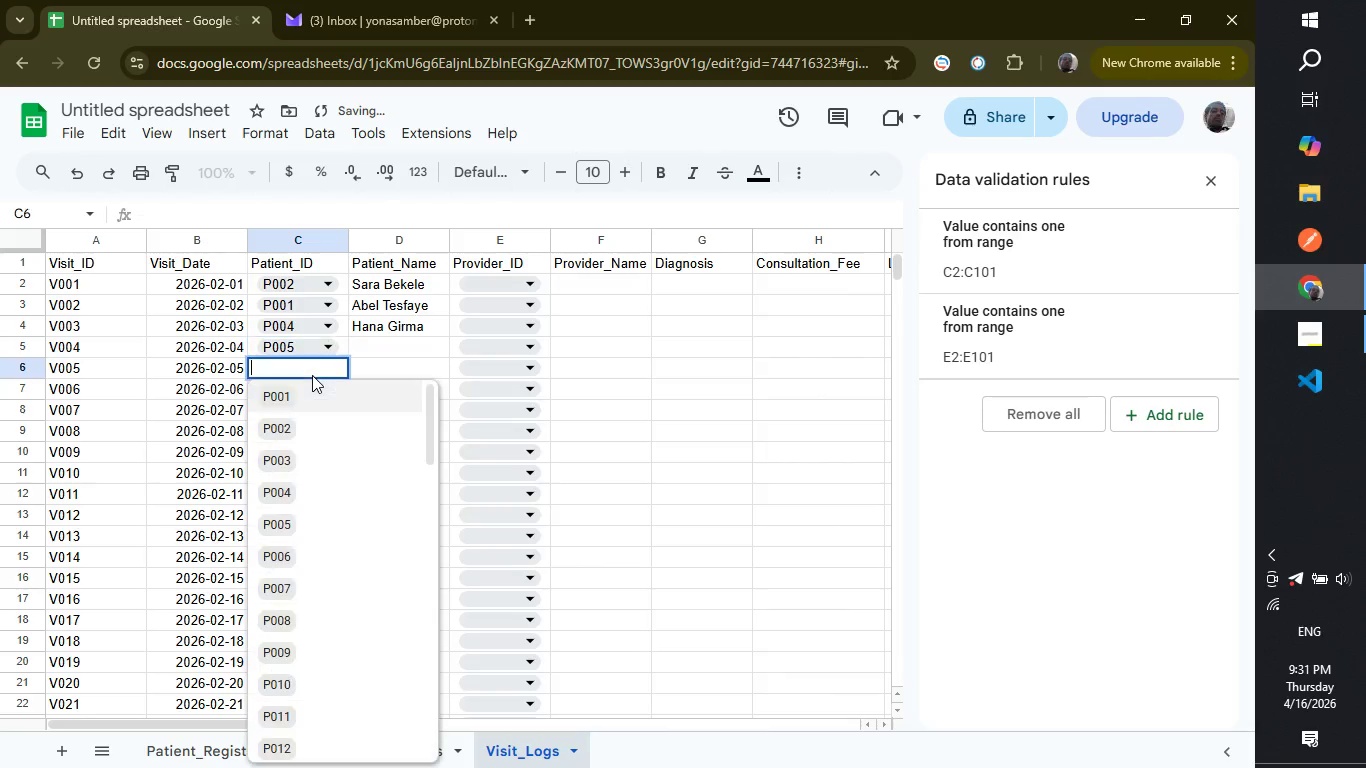 
left_click([312, 375])
 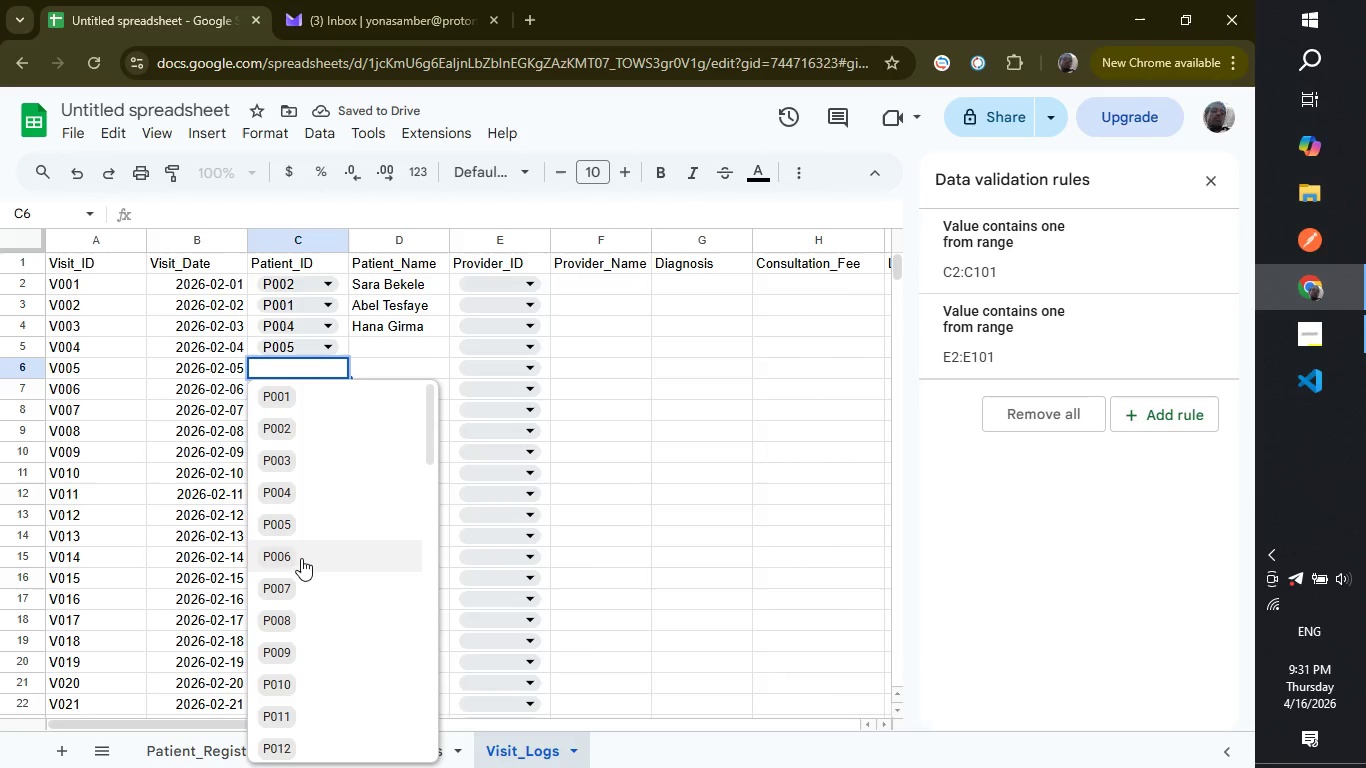 
left_click([301, 558])
 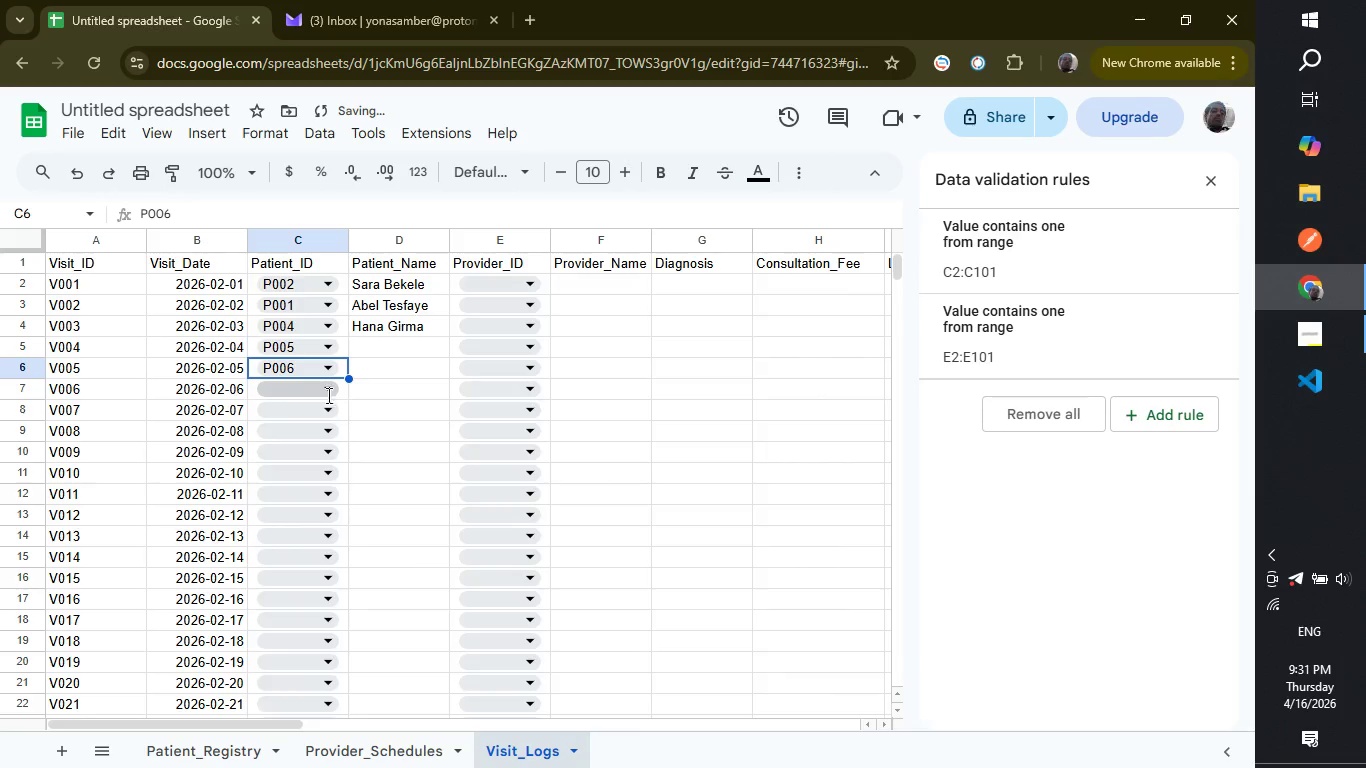 
left_click([327, 395])
 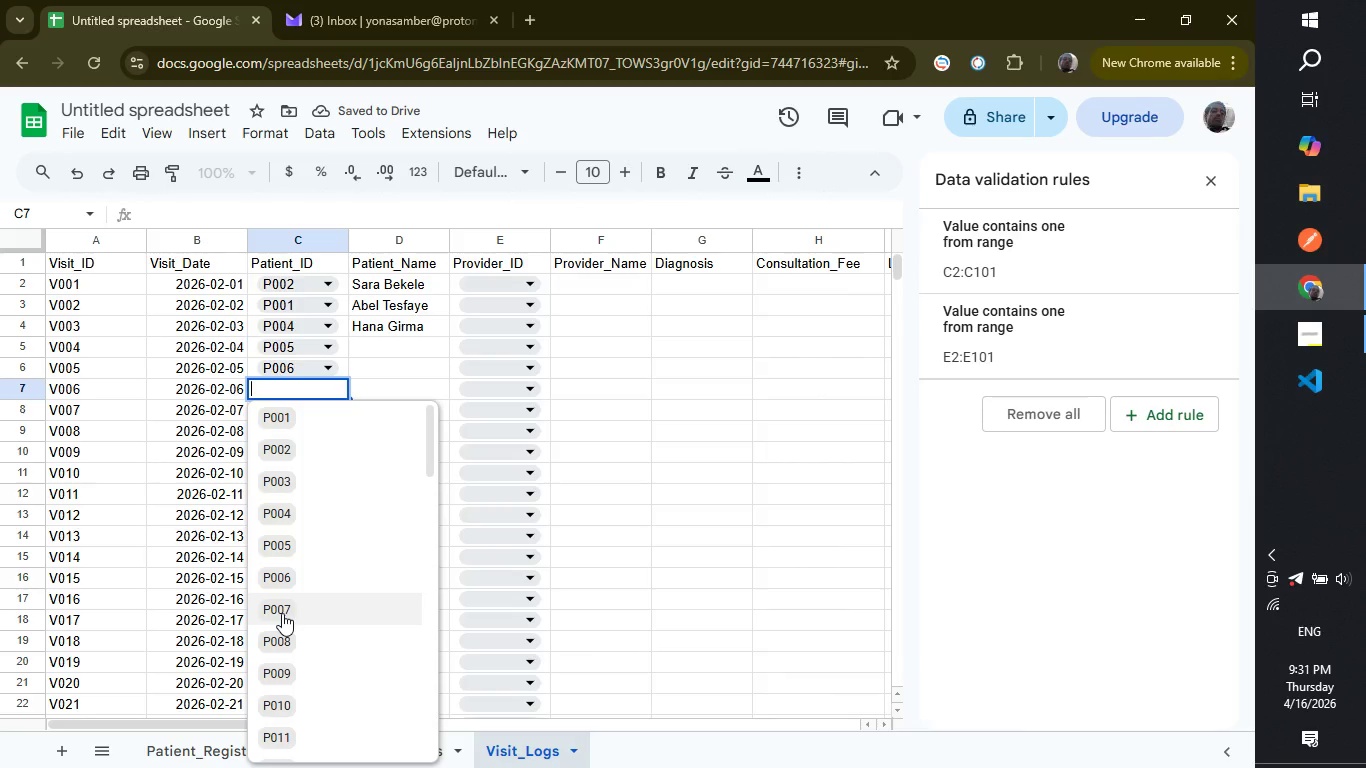 
left_click([282, 613])
 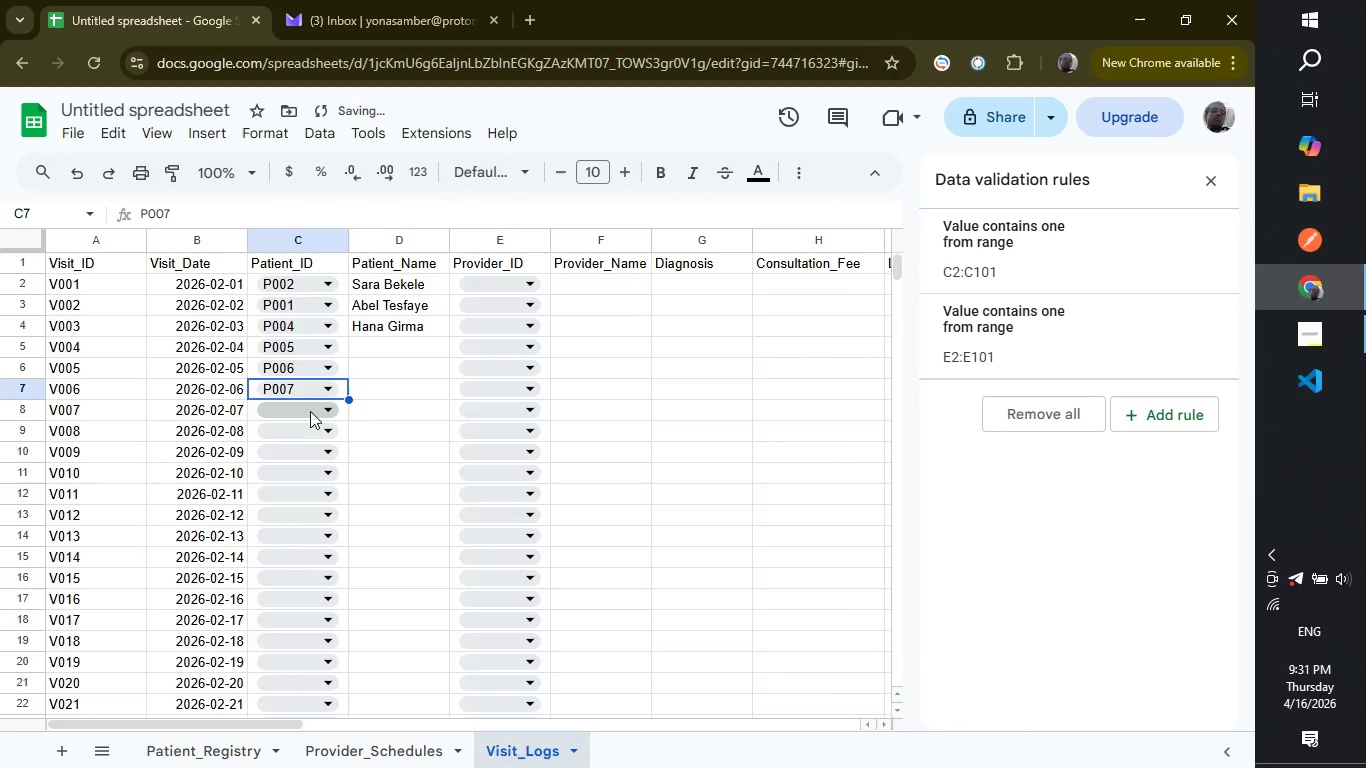 
left_click([310, 411])
 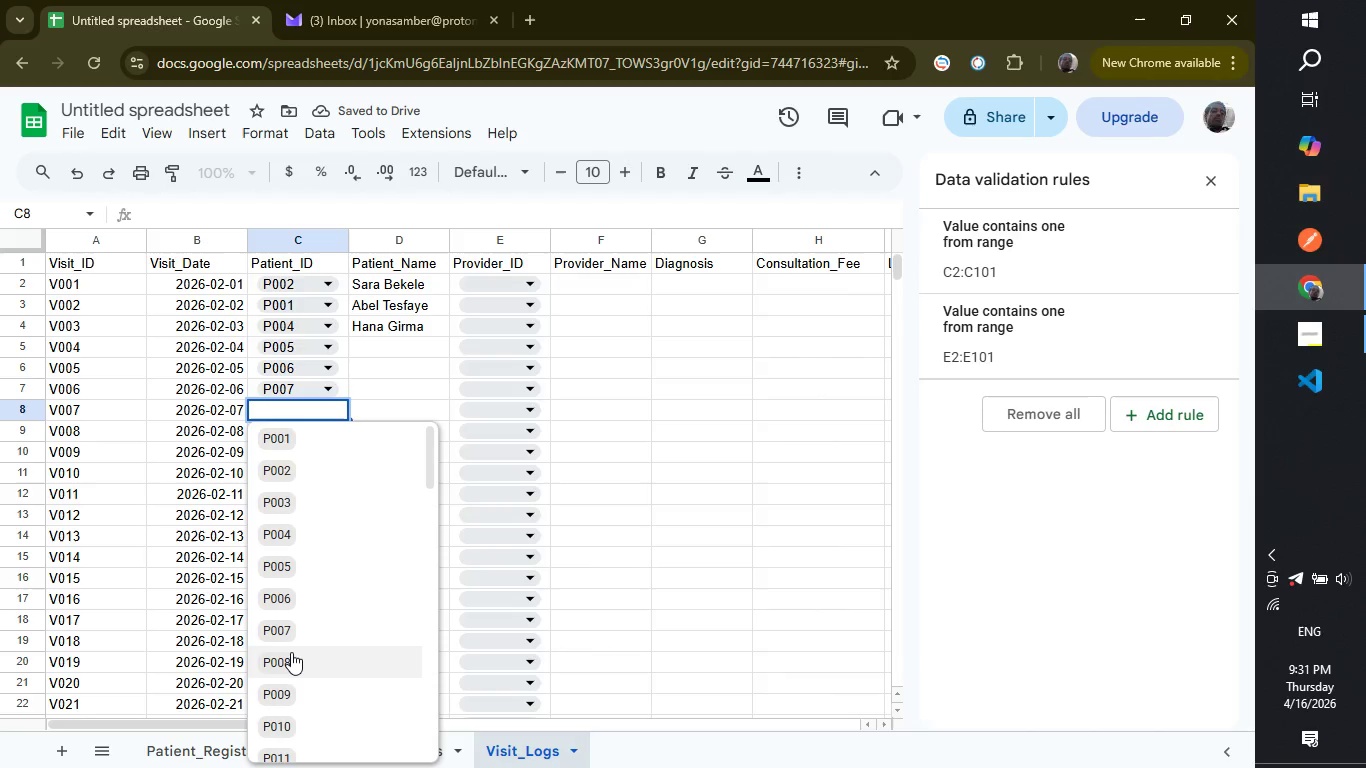 
left_click([291, 652])
 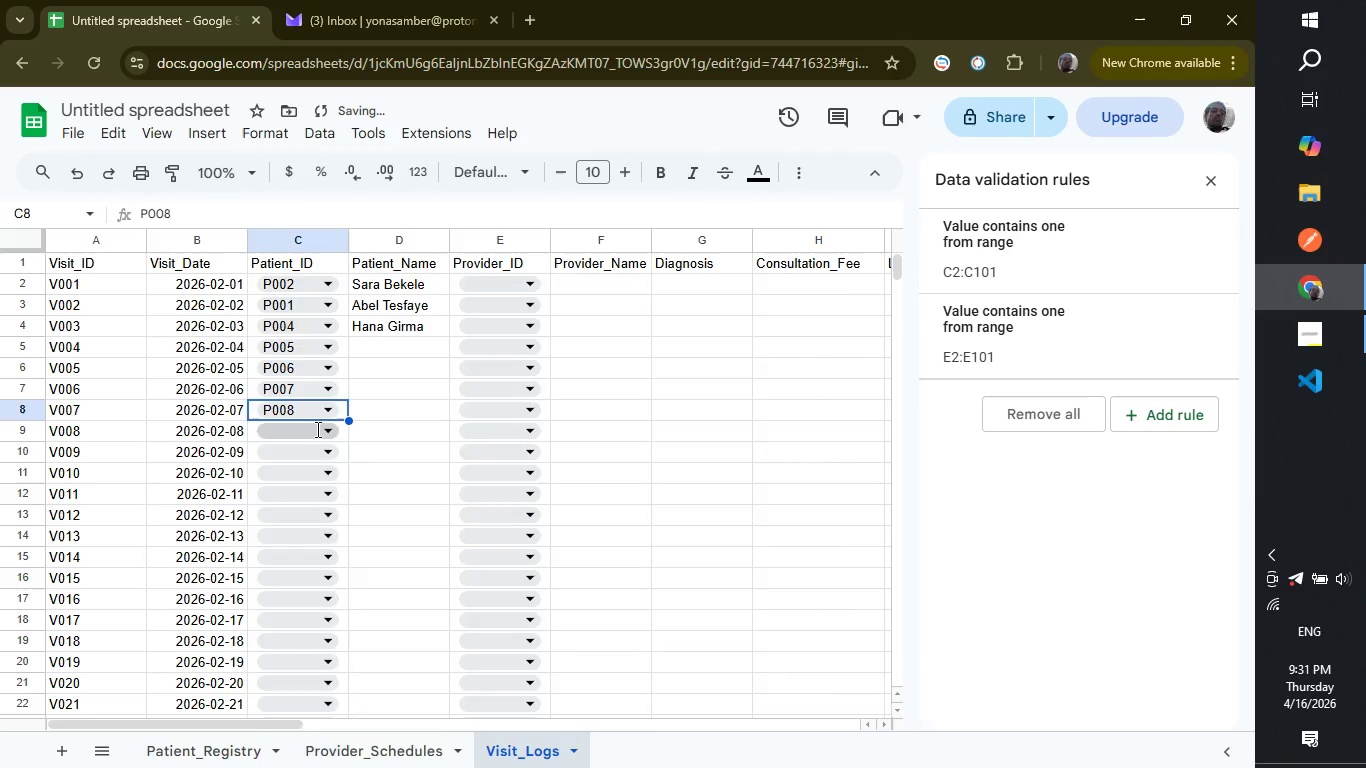 
left_click([316, 429])
 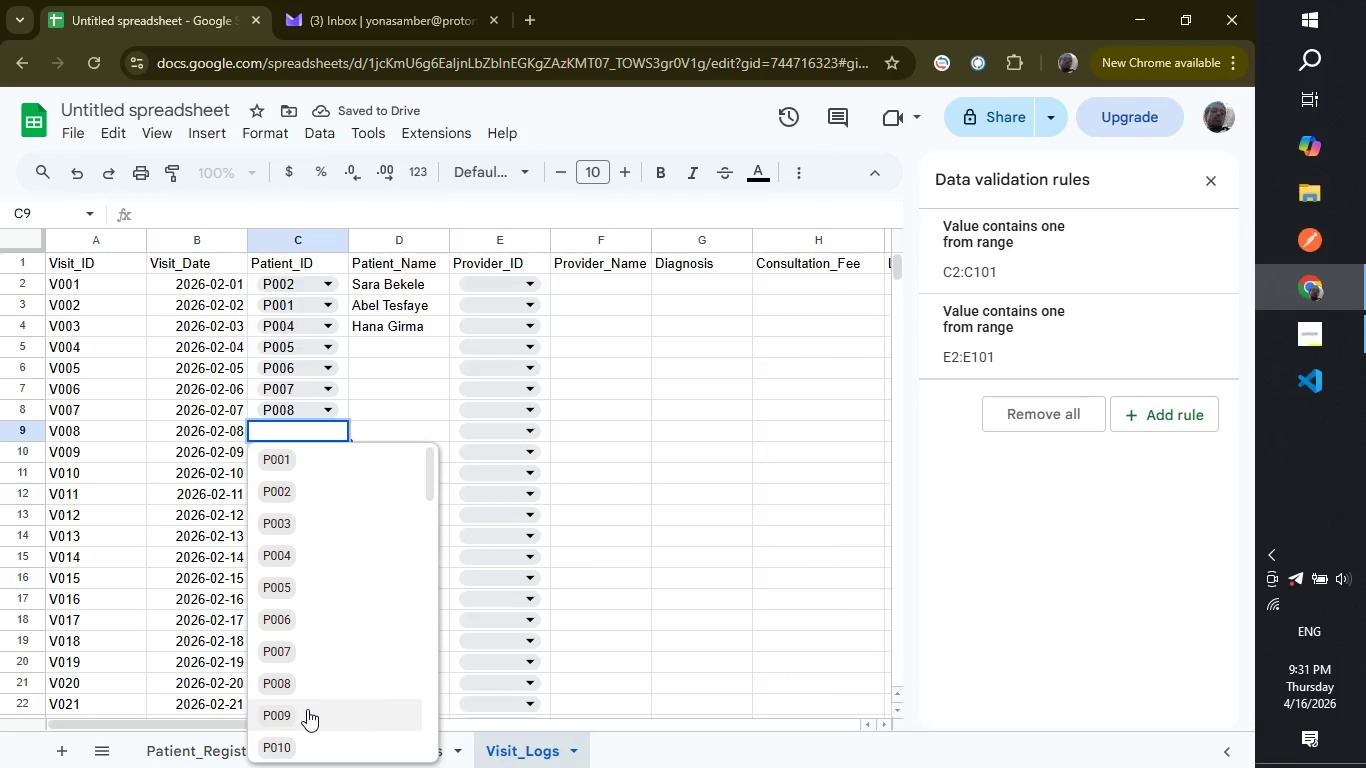 
left_click([307, 709])
 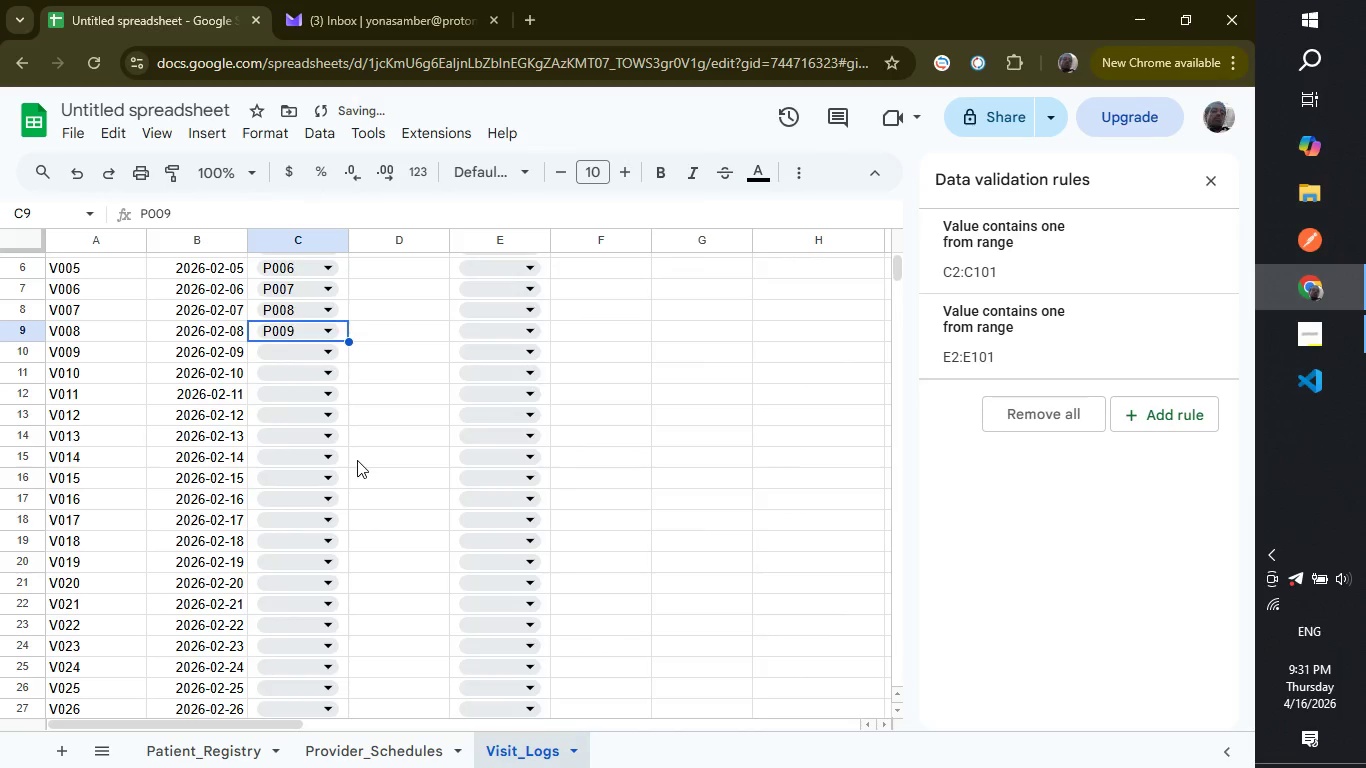 
scroll: coordinate [357, 460], scroll_direction: down, amount: 1.0
 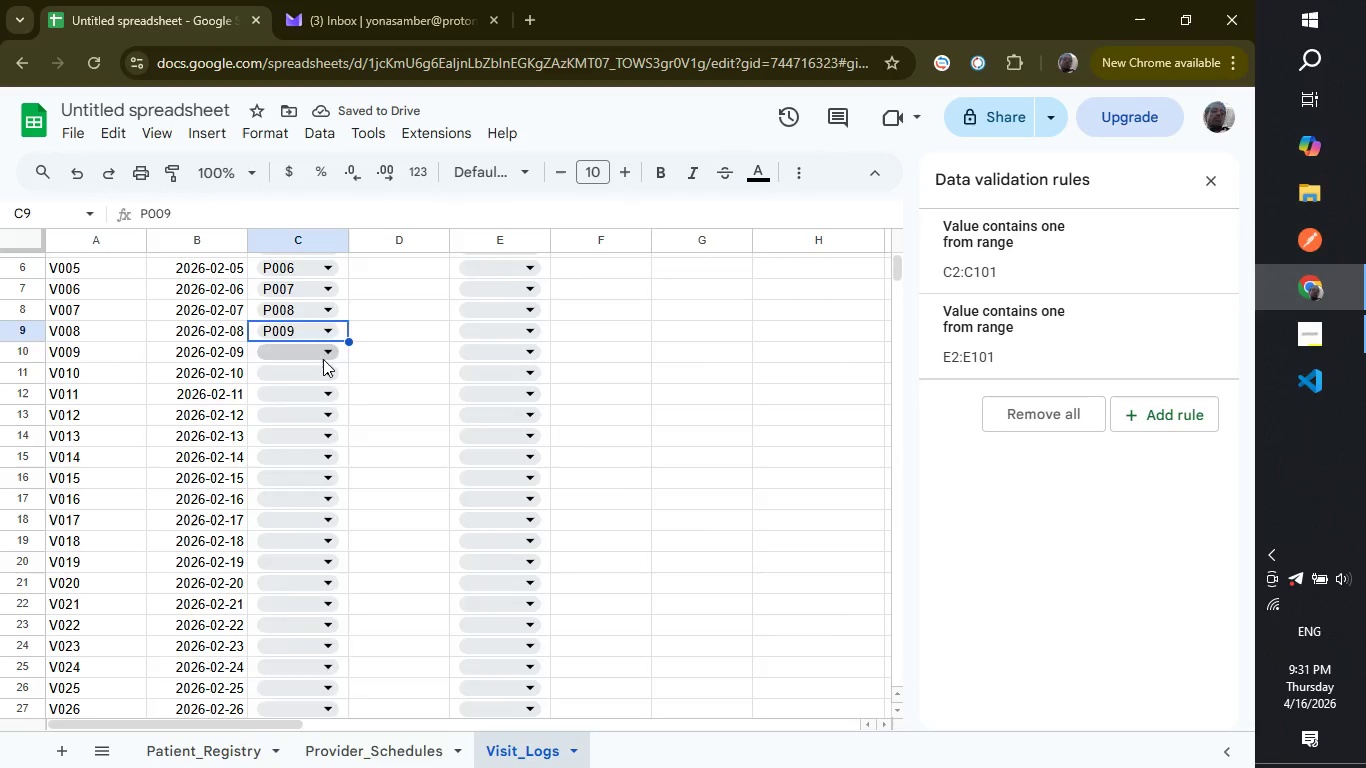 
left_click([323, 359])
 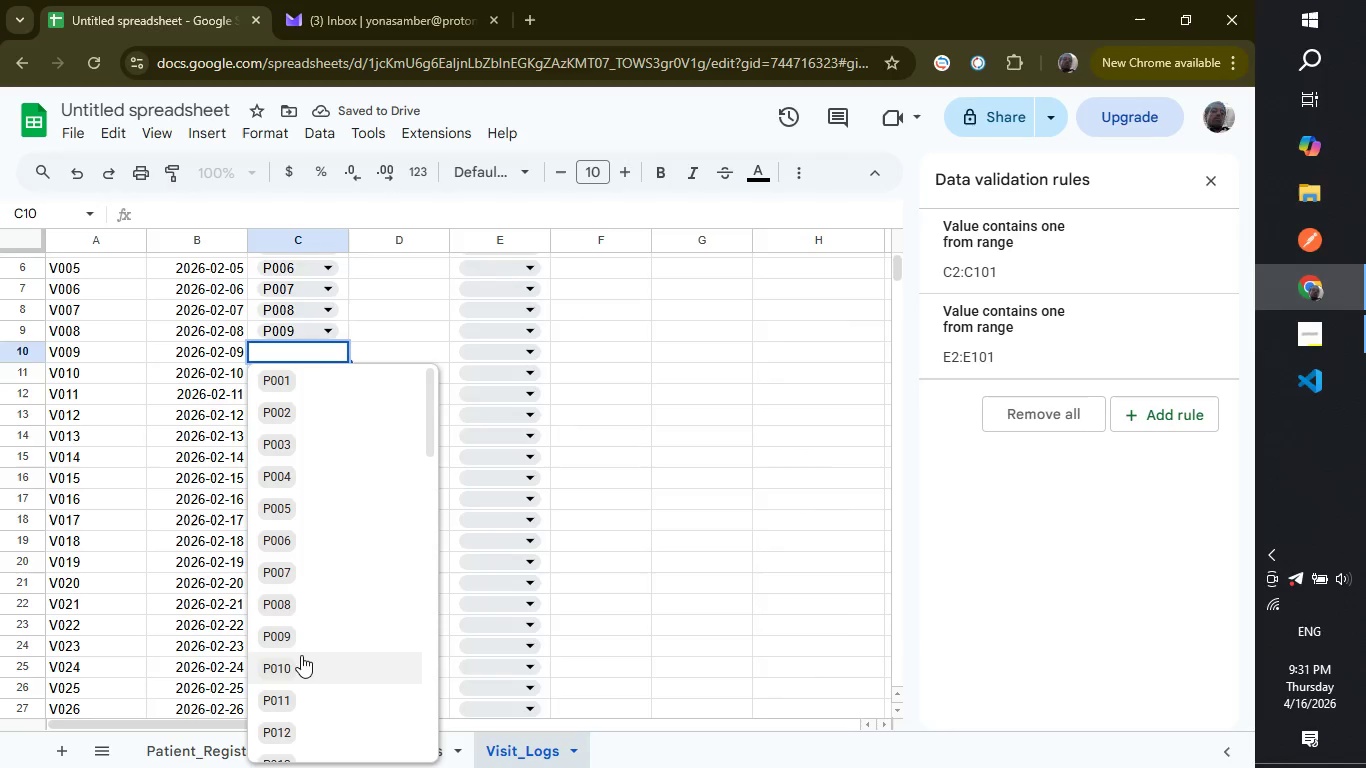 
left_click([301, 655])
 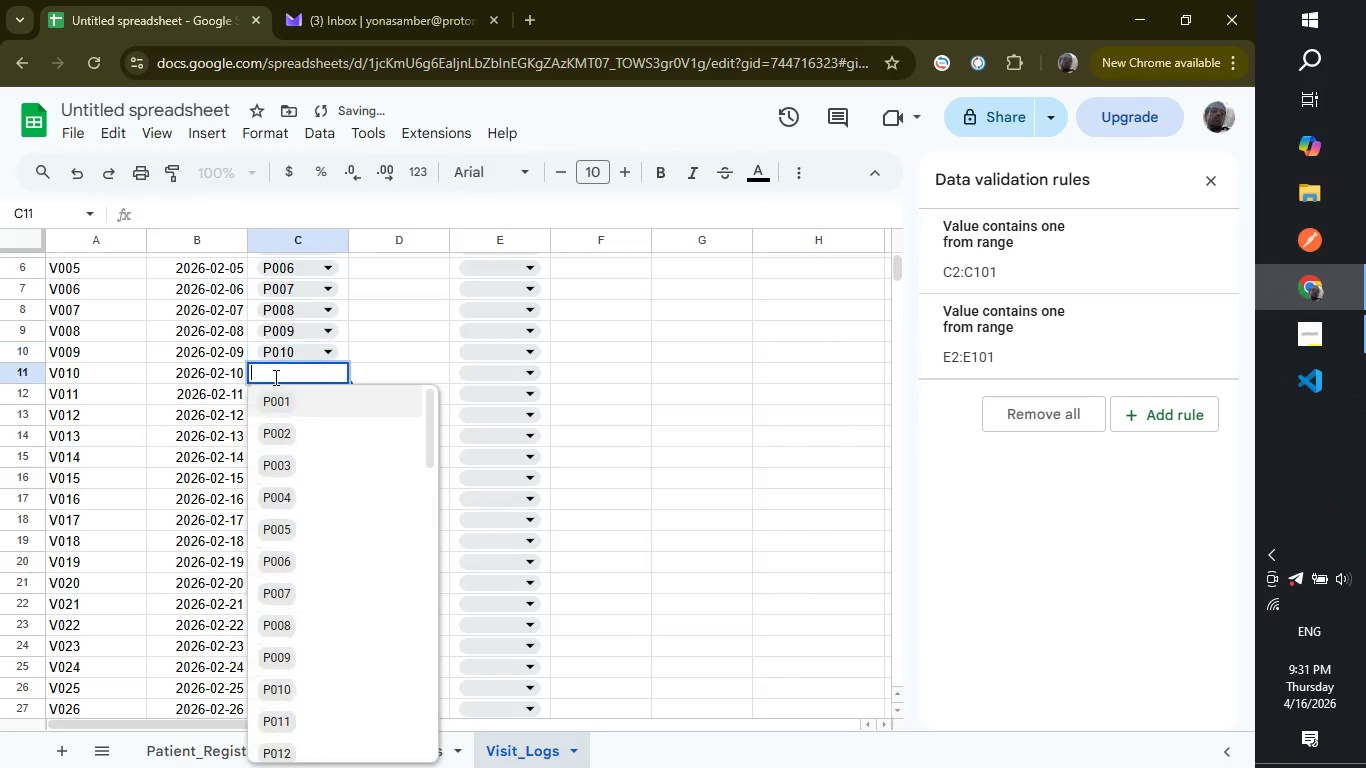 
left_click([274, 377])
 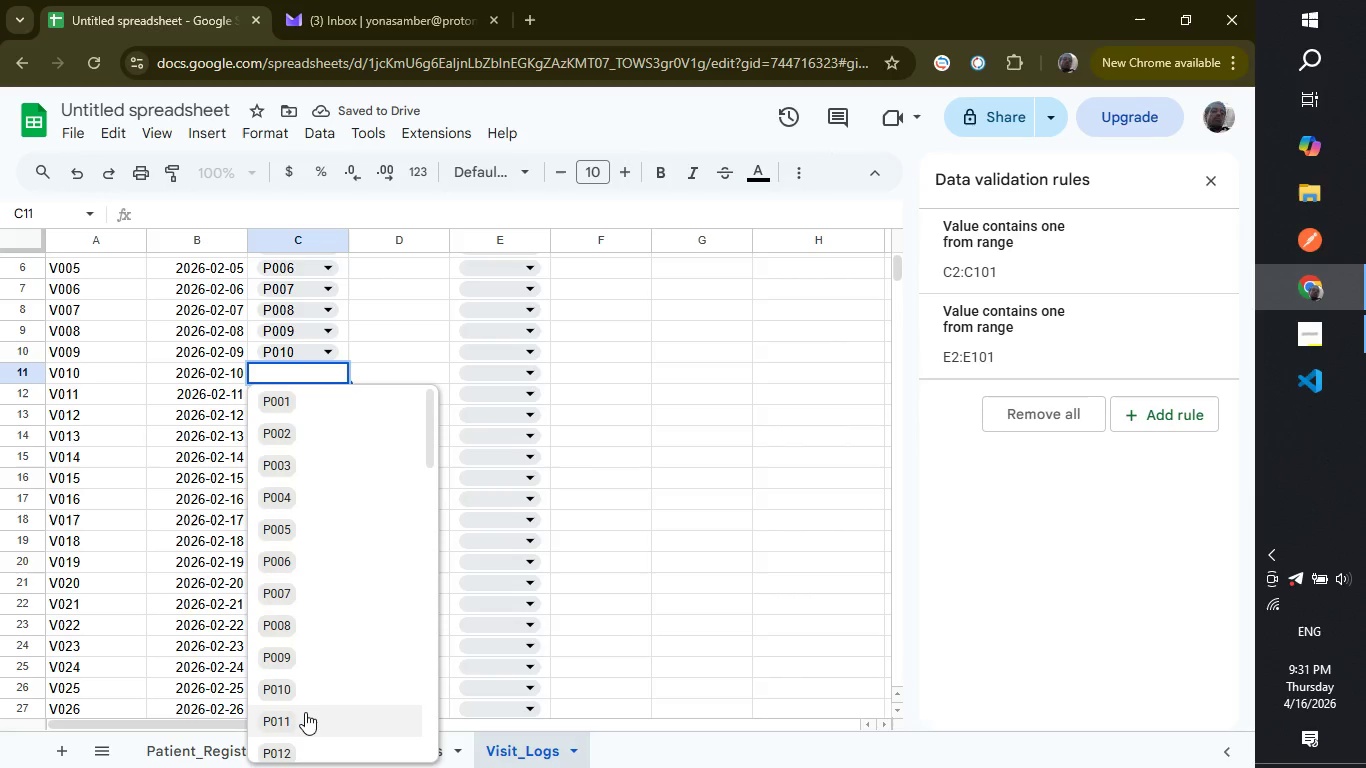 
left_click([305, 712])
 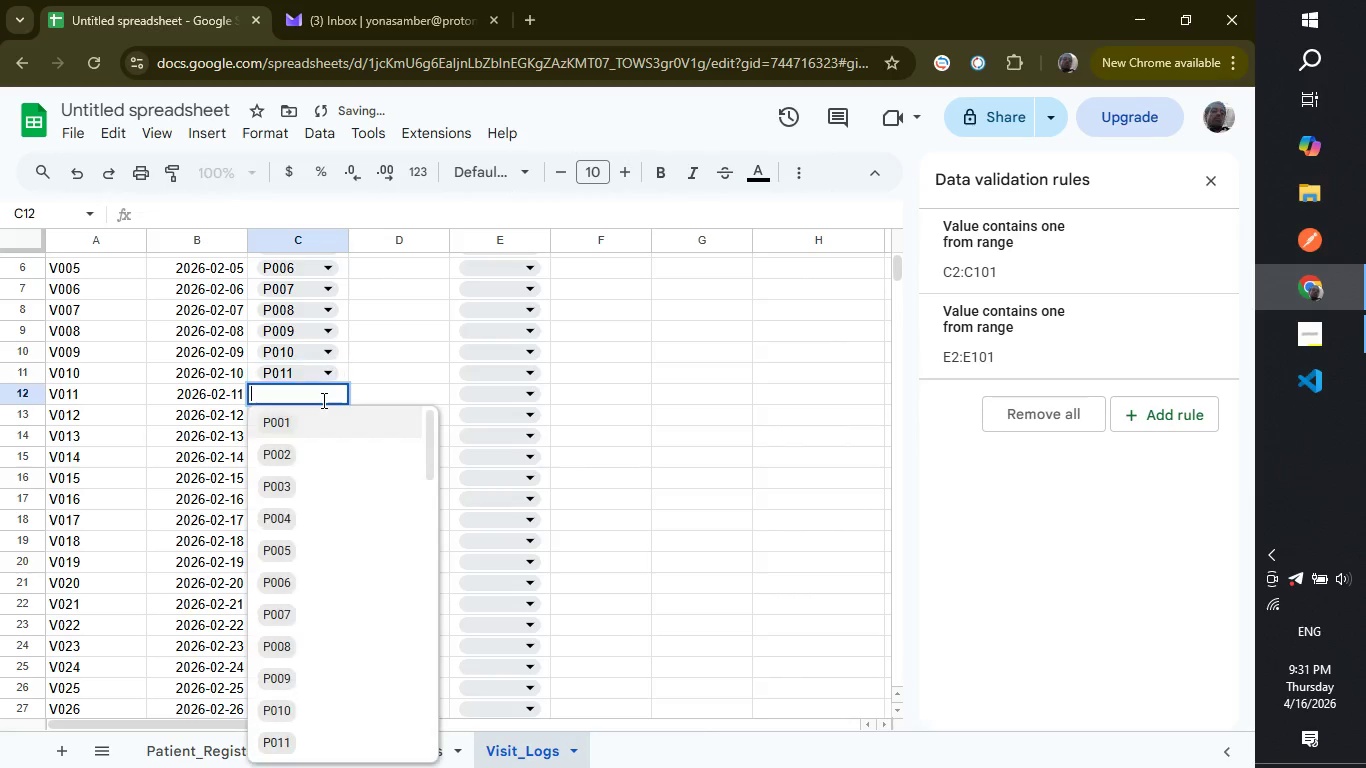 
left_click([322, 400])
 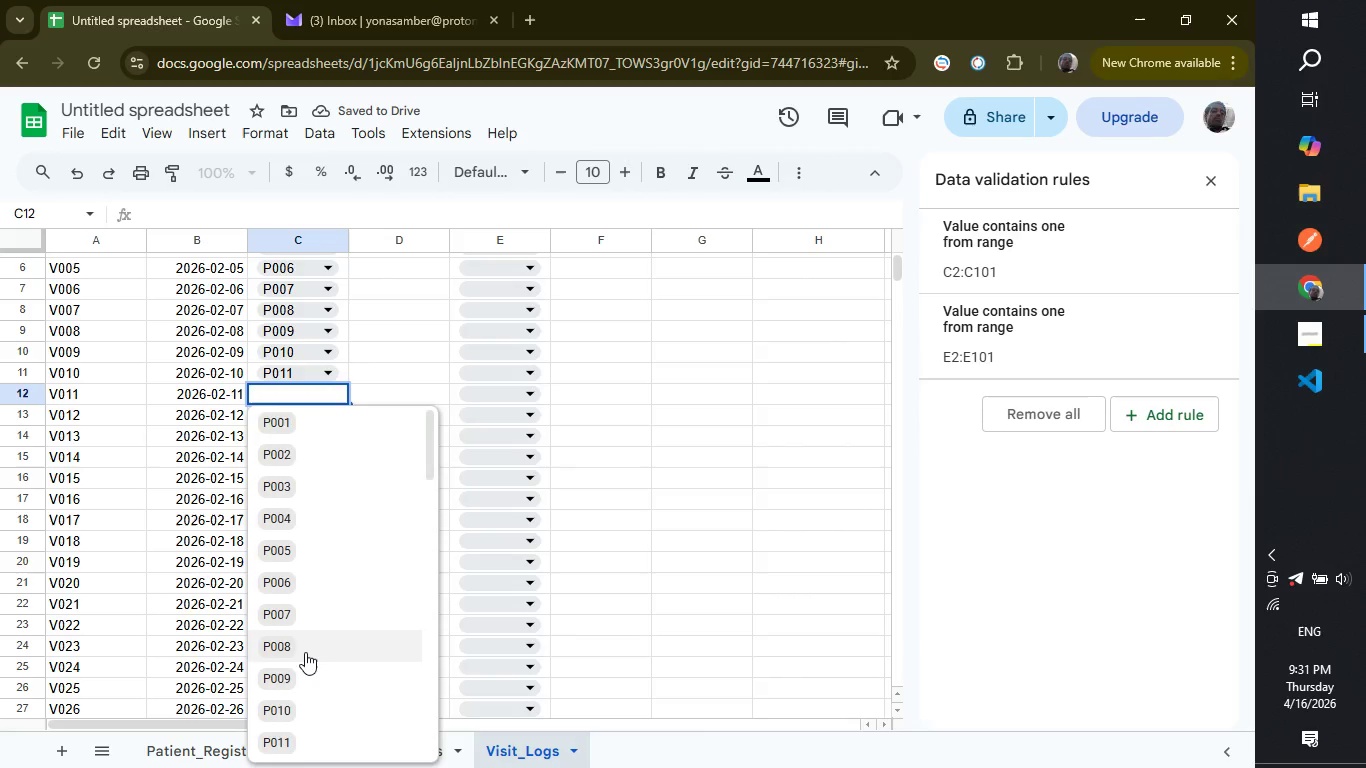 
scroll: coordinate [305, 652], scroll_direction: down, amount: 1.0
 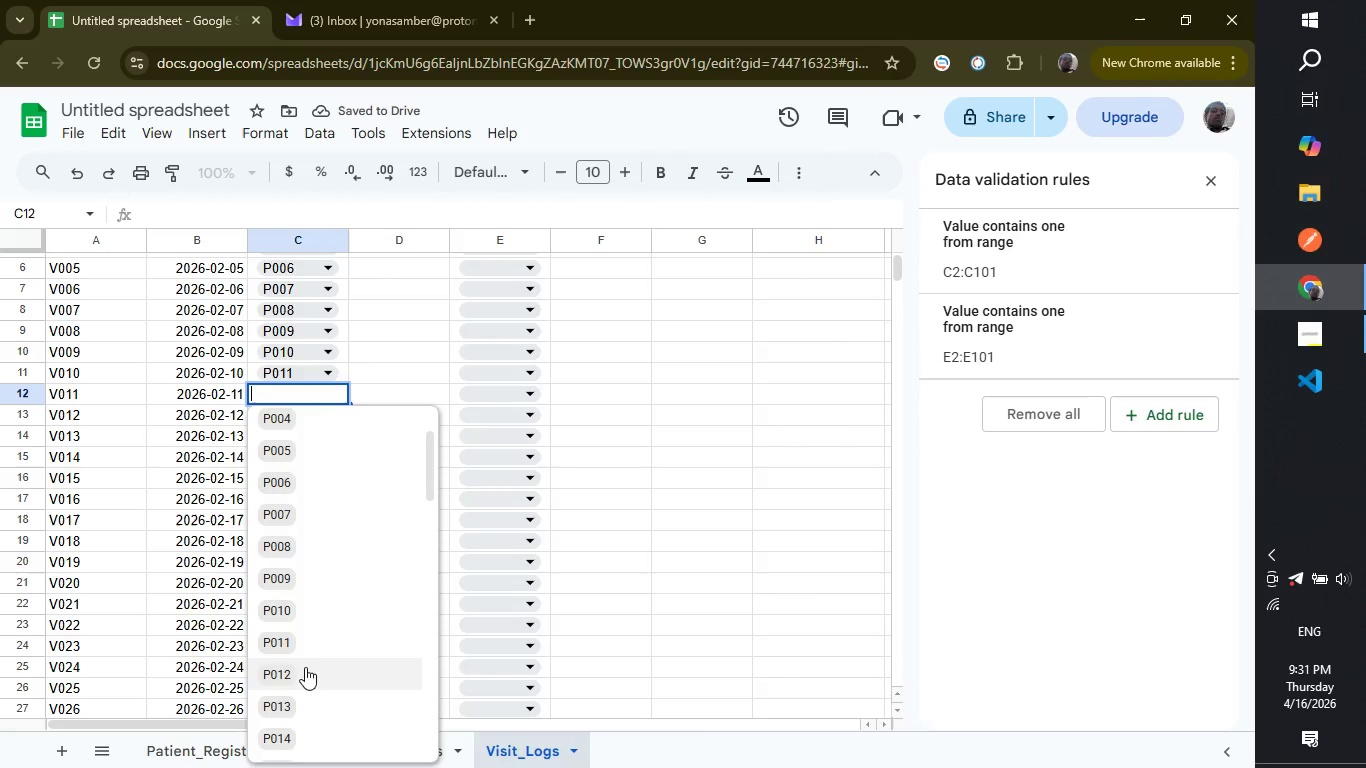 
left_click([305, 667])
 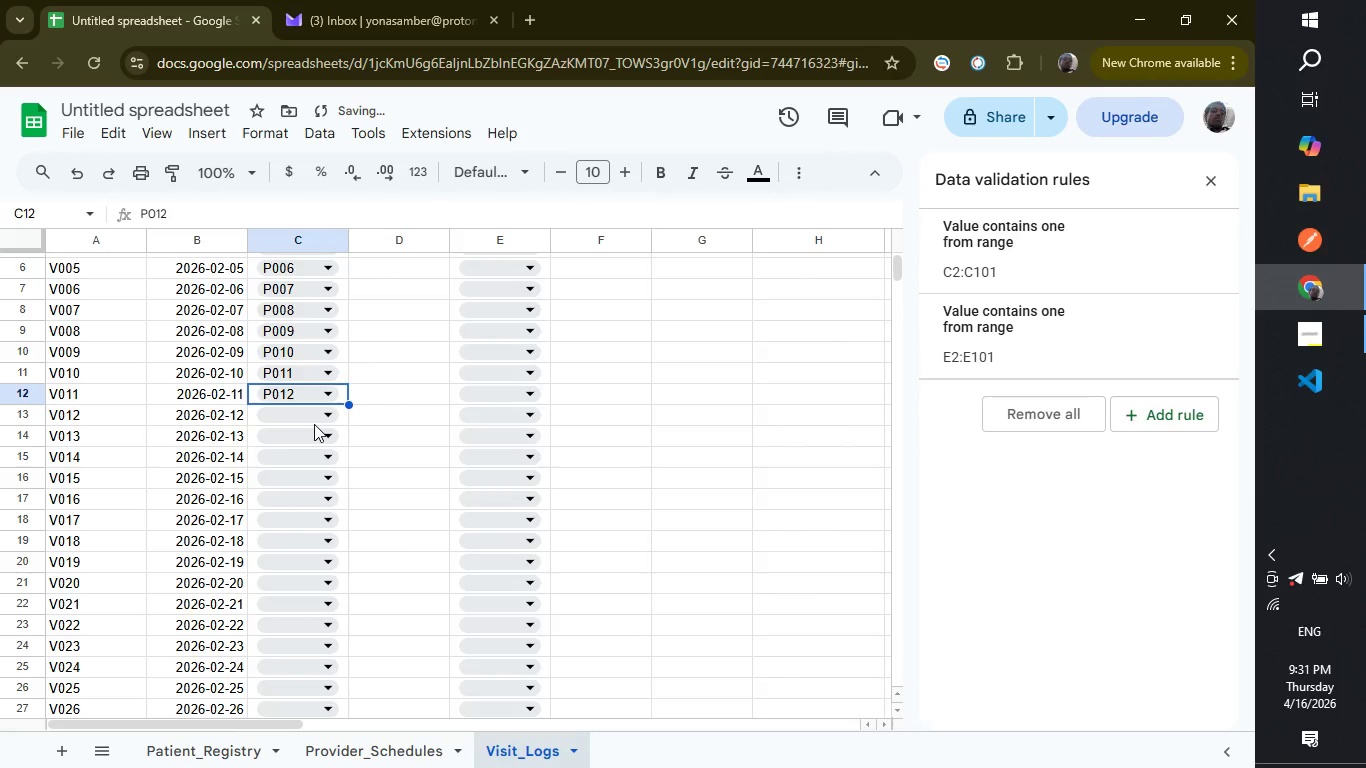 
left_click([314, 424])
 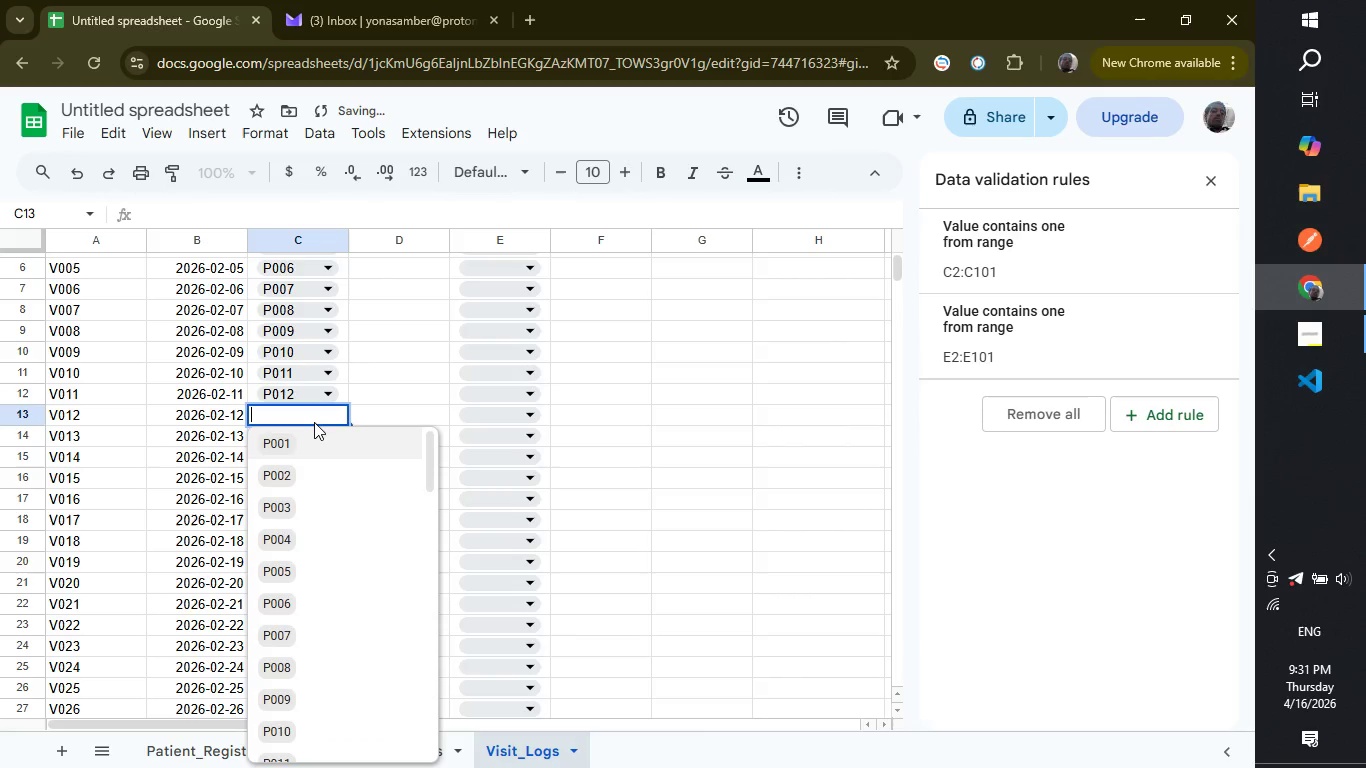 
left_click([314, 422])
 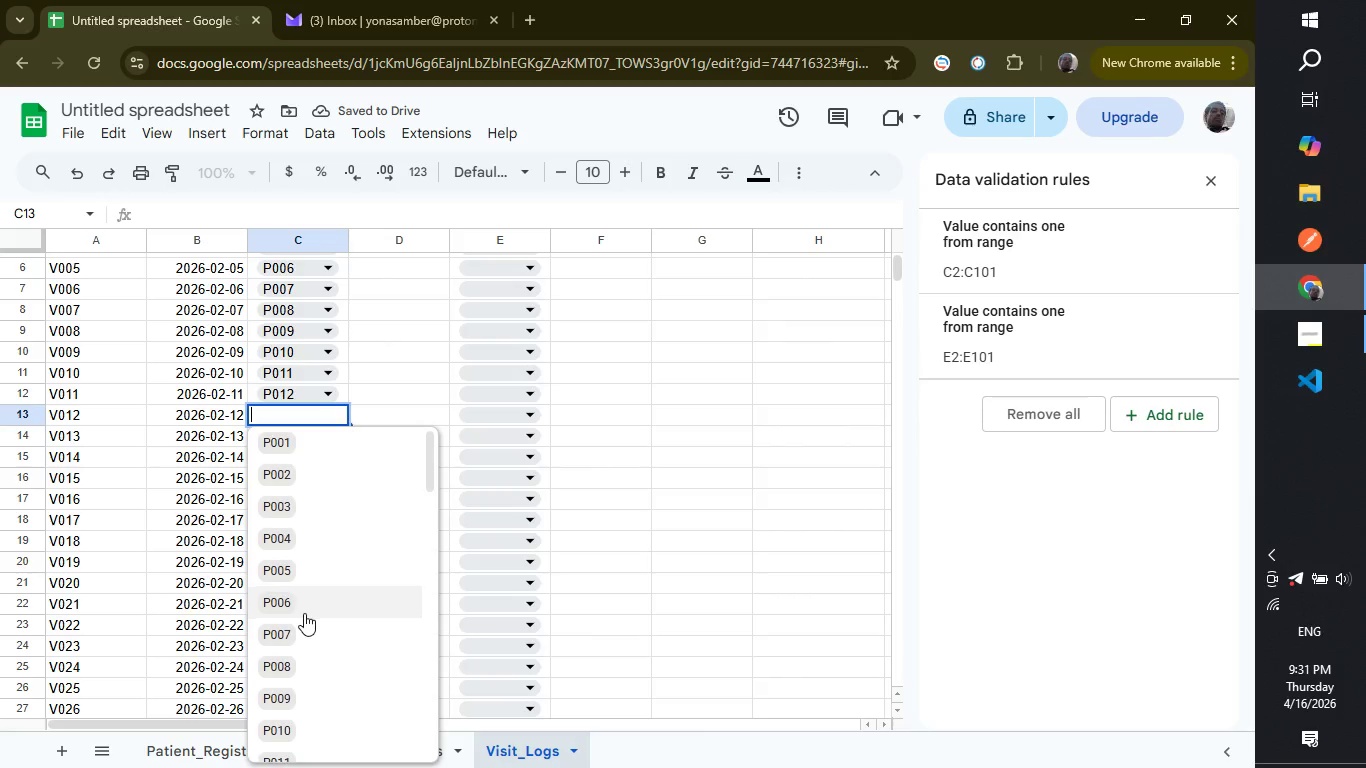 
scroll: coordinate [304, 613], scroll_direction: down, amount: 1.0
 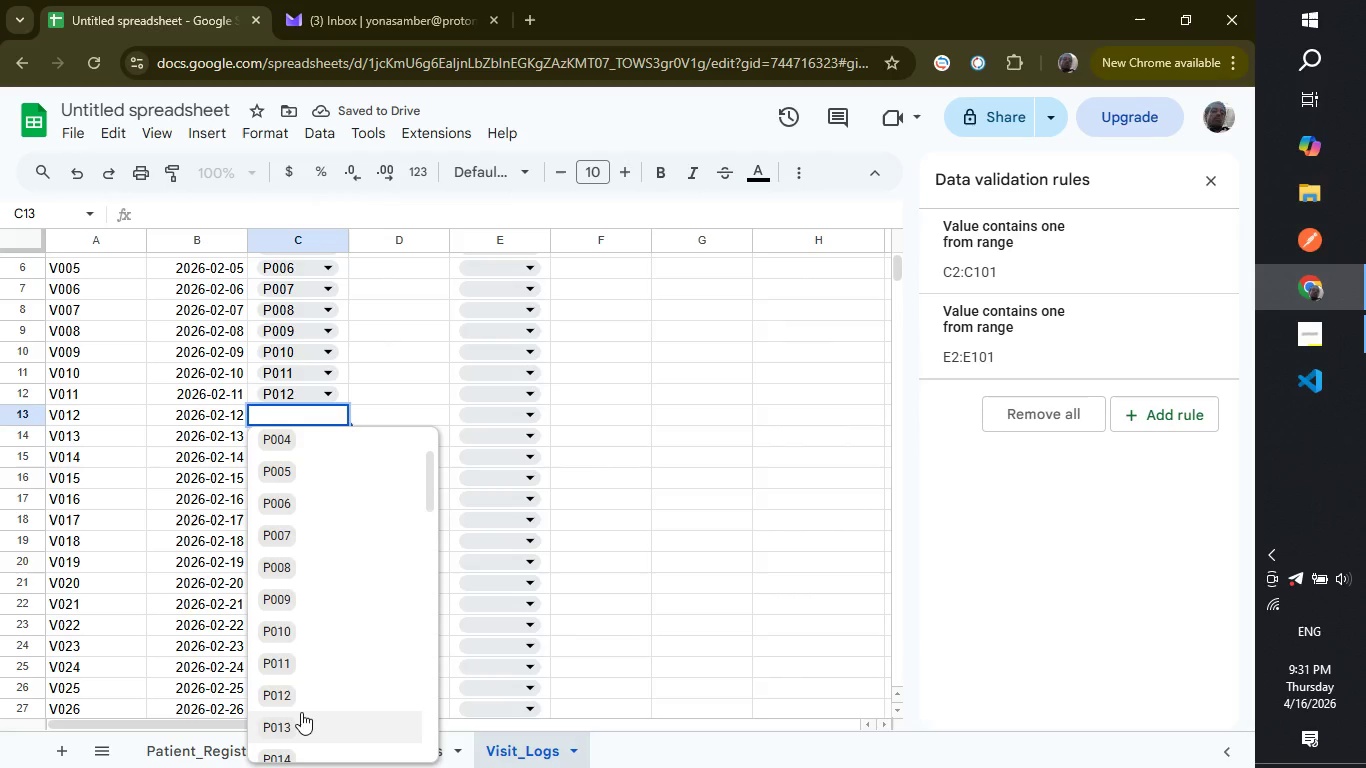 
left_click([301, 712])
 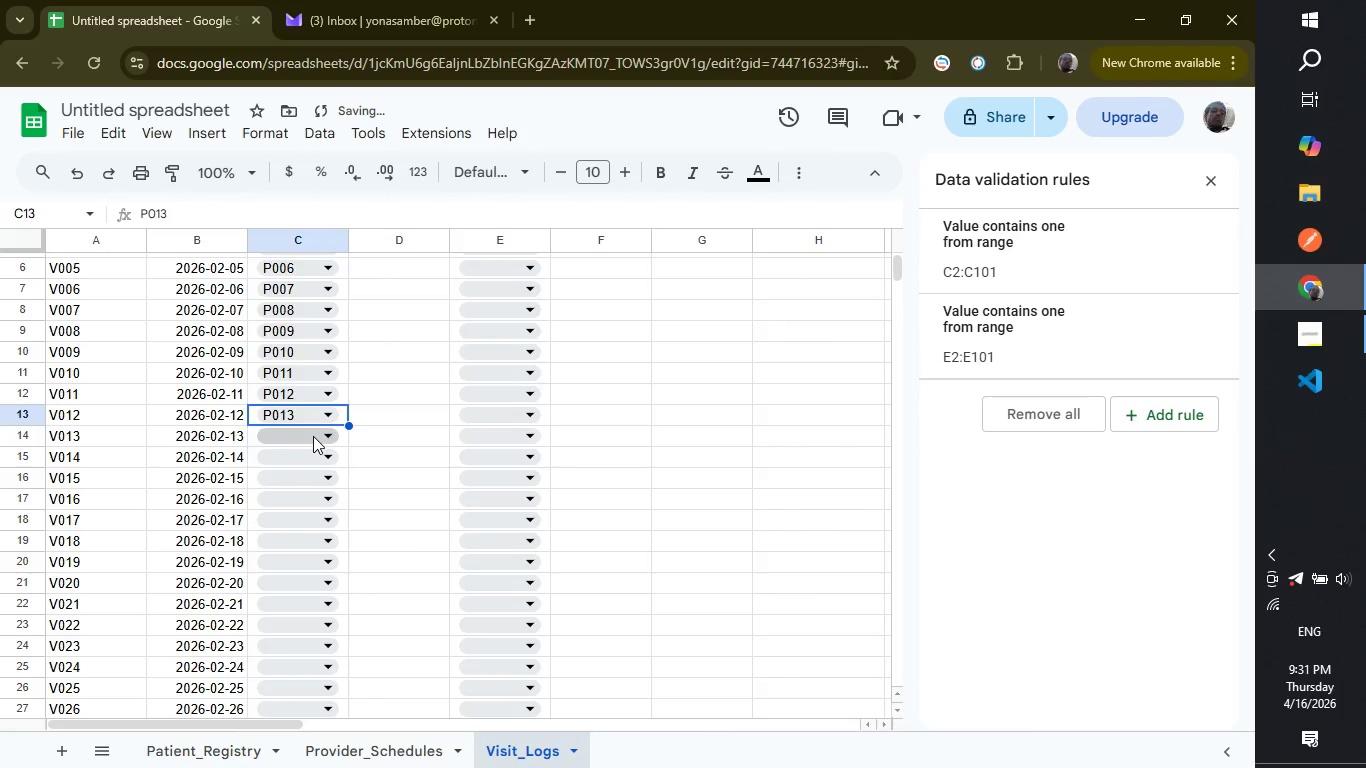 
left_click([313, 436])
 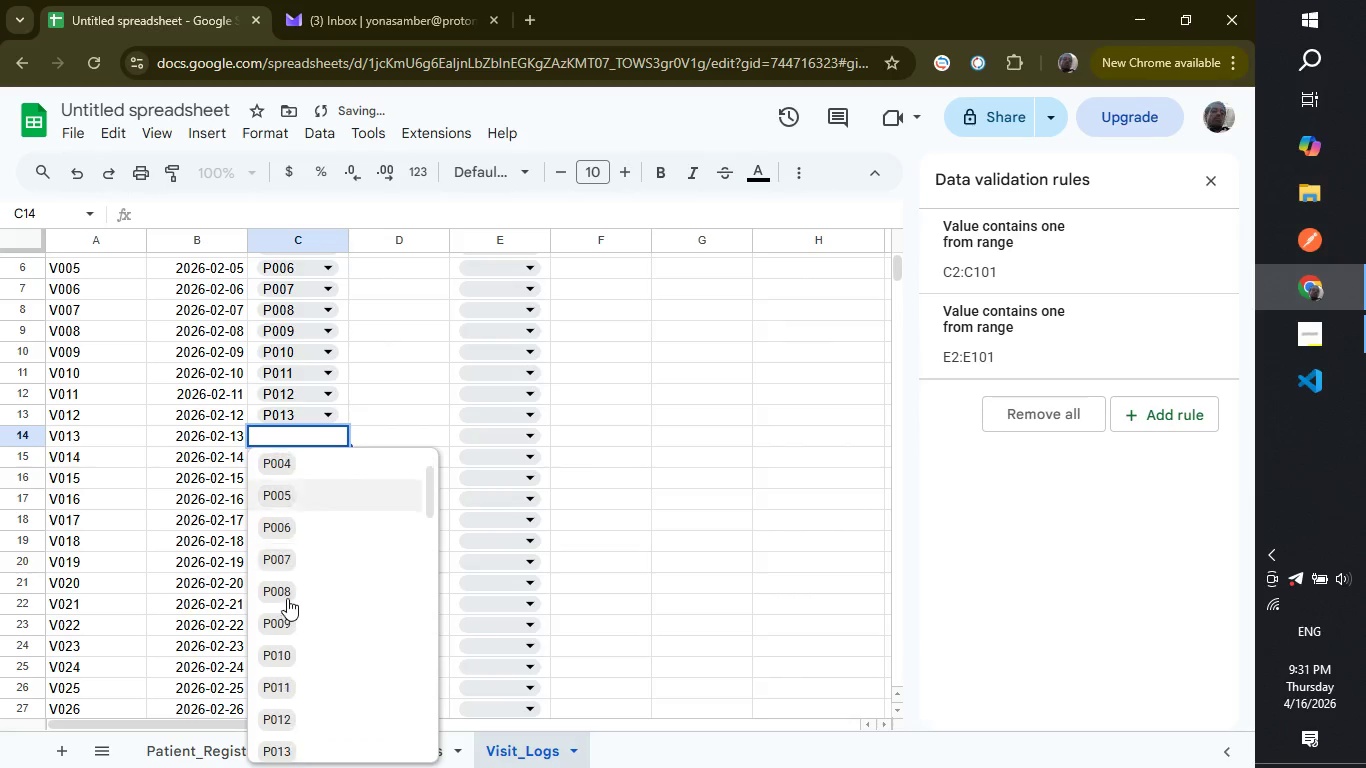 
scroll: coordinate [287, 598], scroll_direction: down, amount: 2.0
 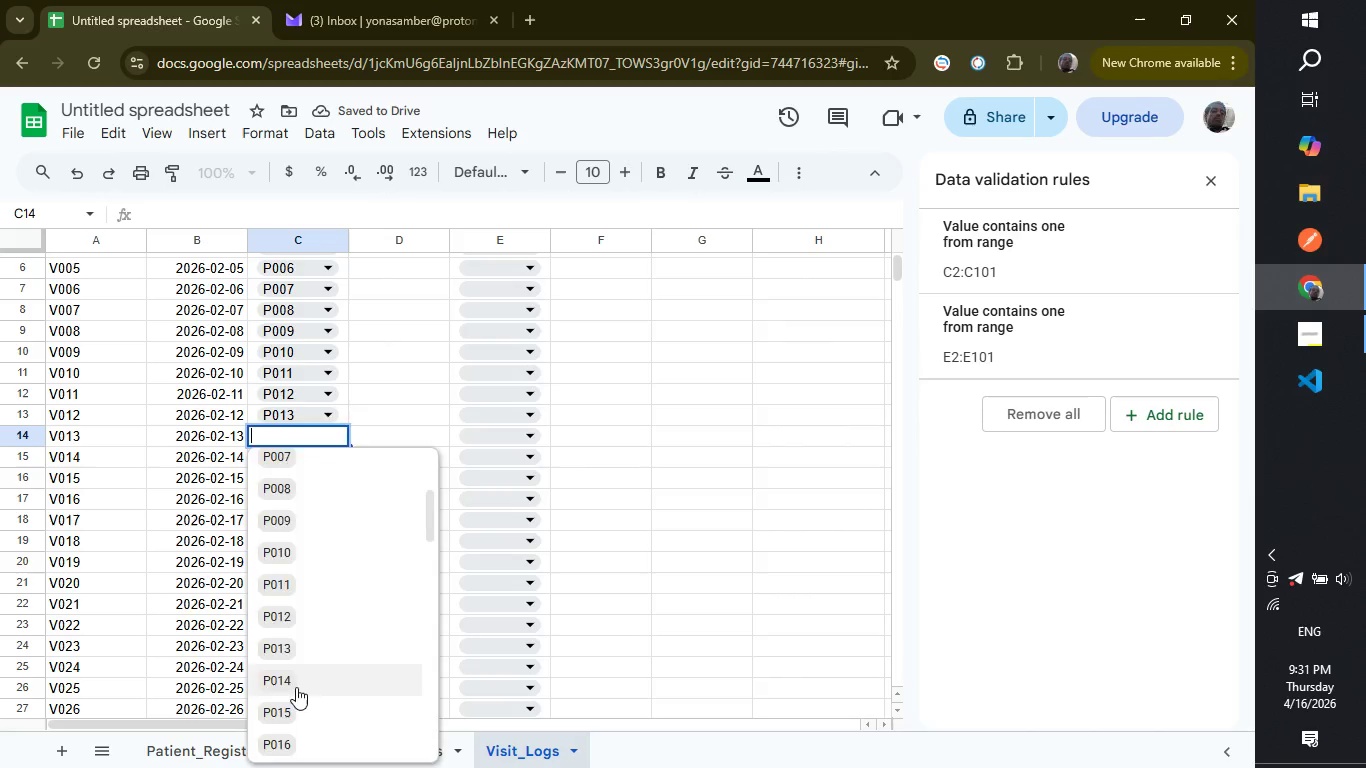 
left_click([296, 687])
 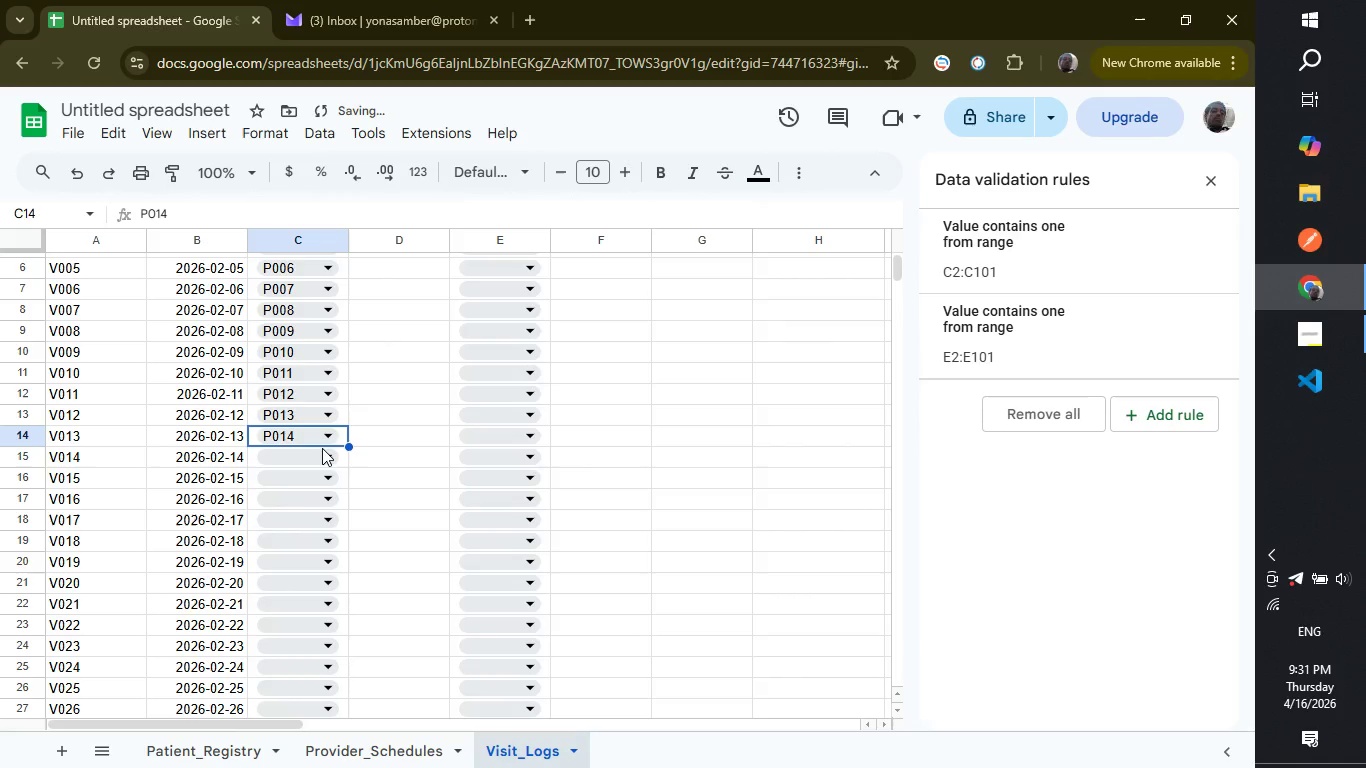 
left_click([322, 448])
 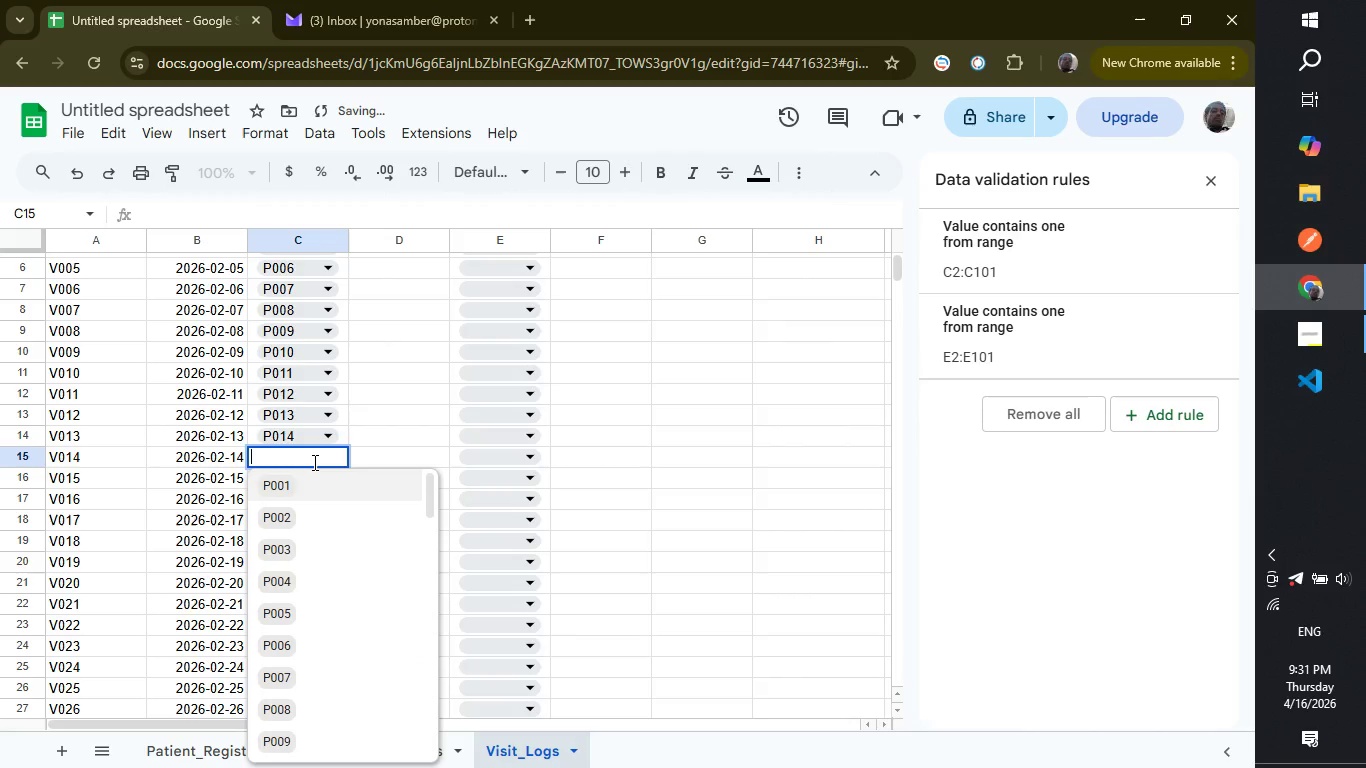 
left_click([313, 462])
 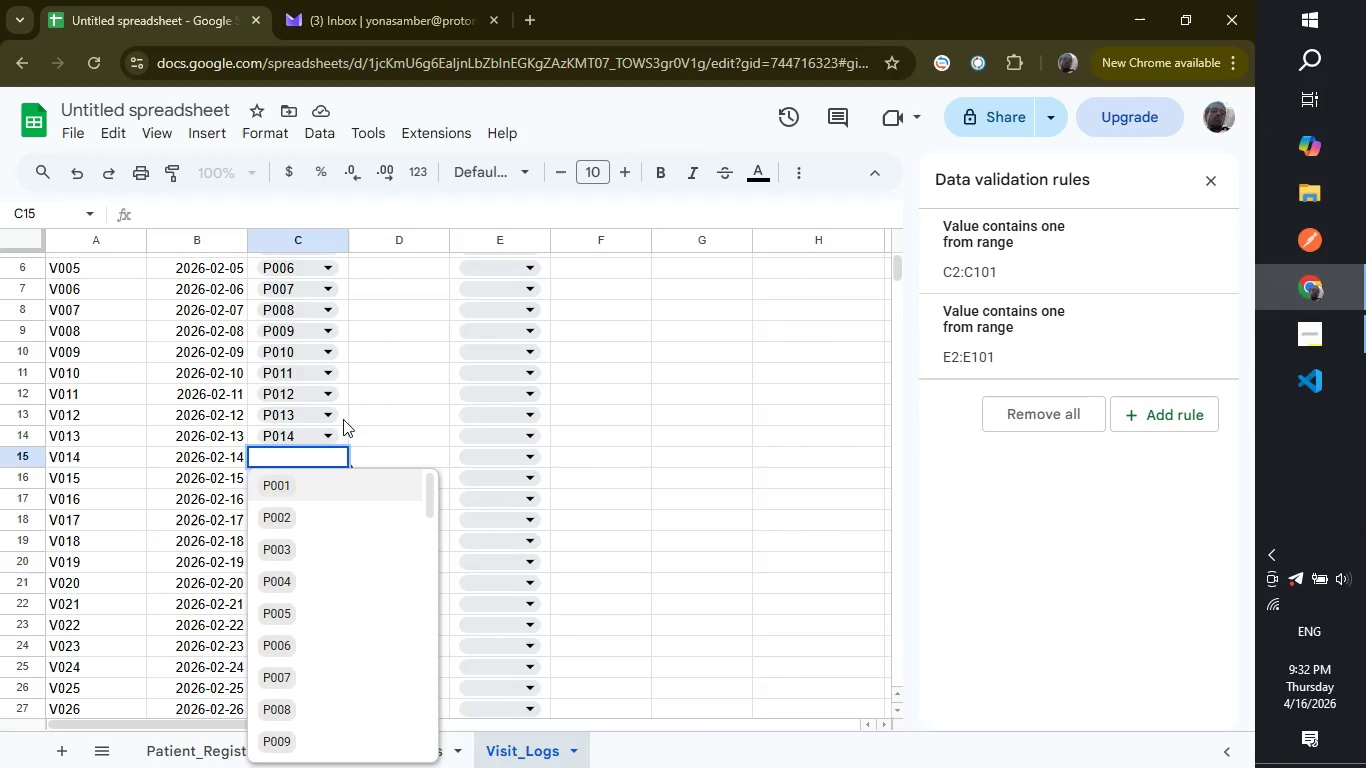 
scroll: coordinate [394, 444], scroll_direction: up, amount: 2.0
 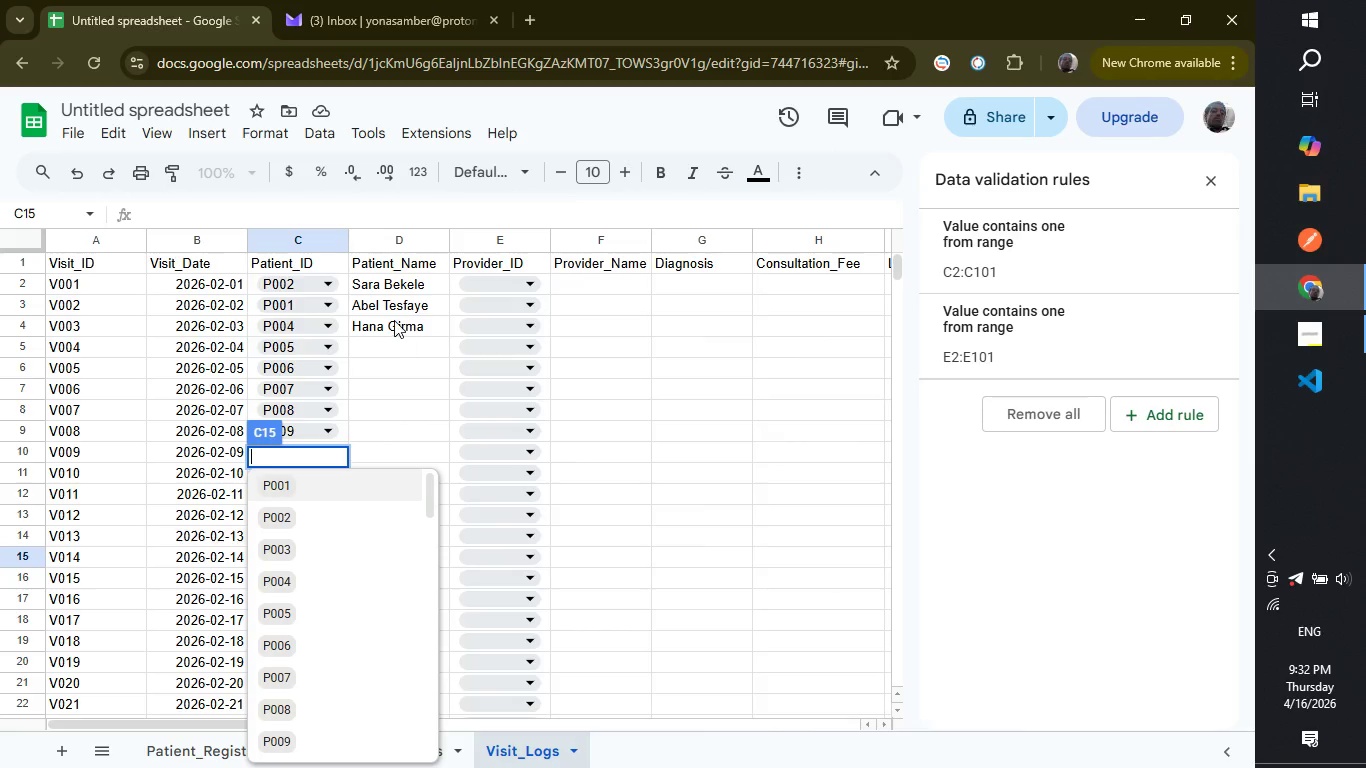 
left_click([394, 320])
 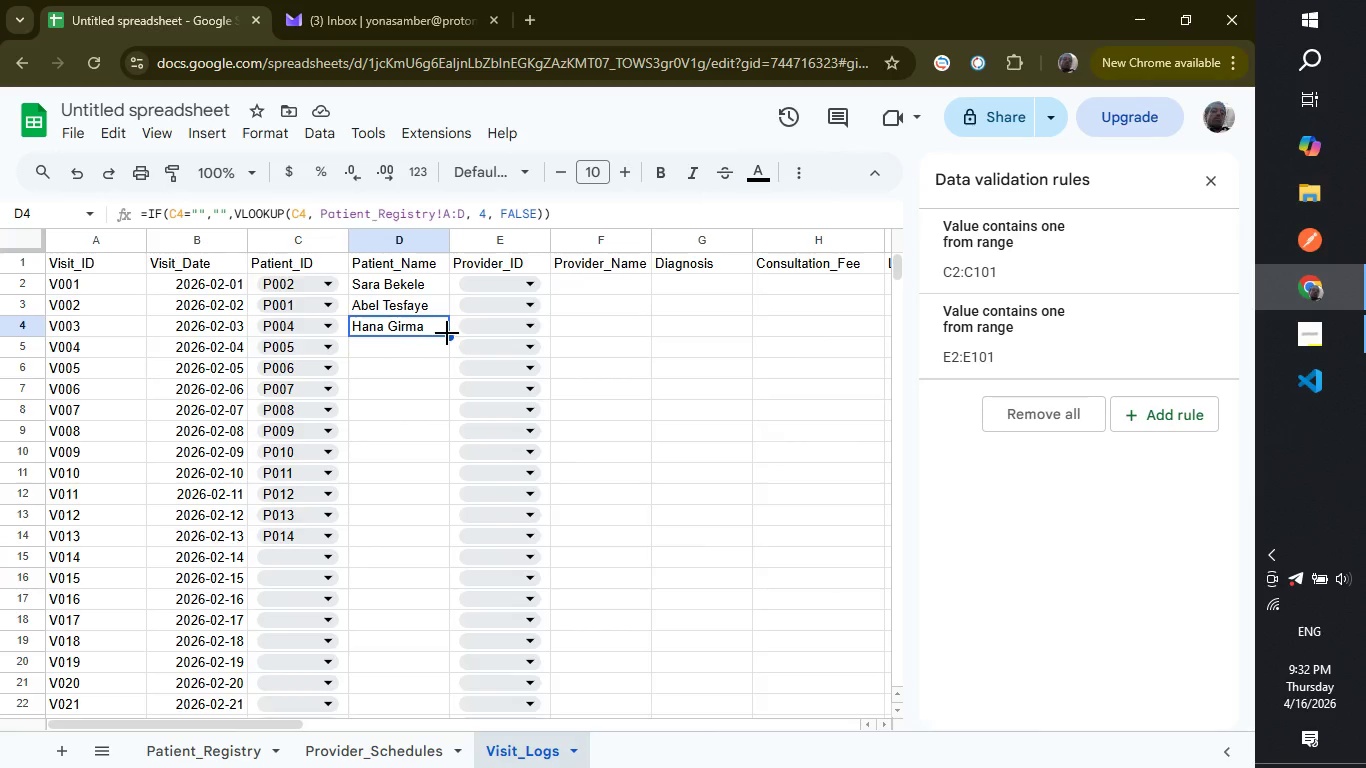 
wait(7.5)
 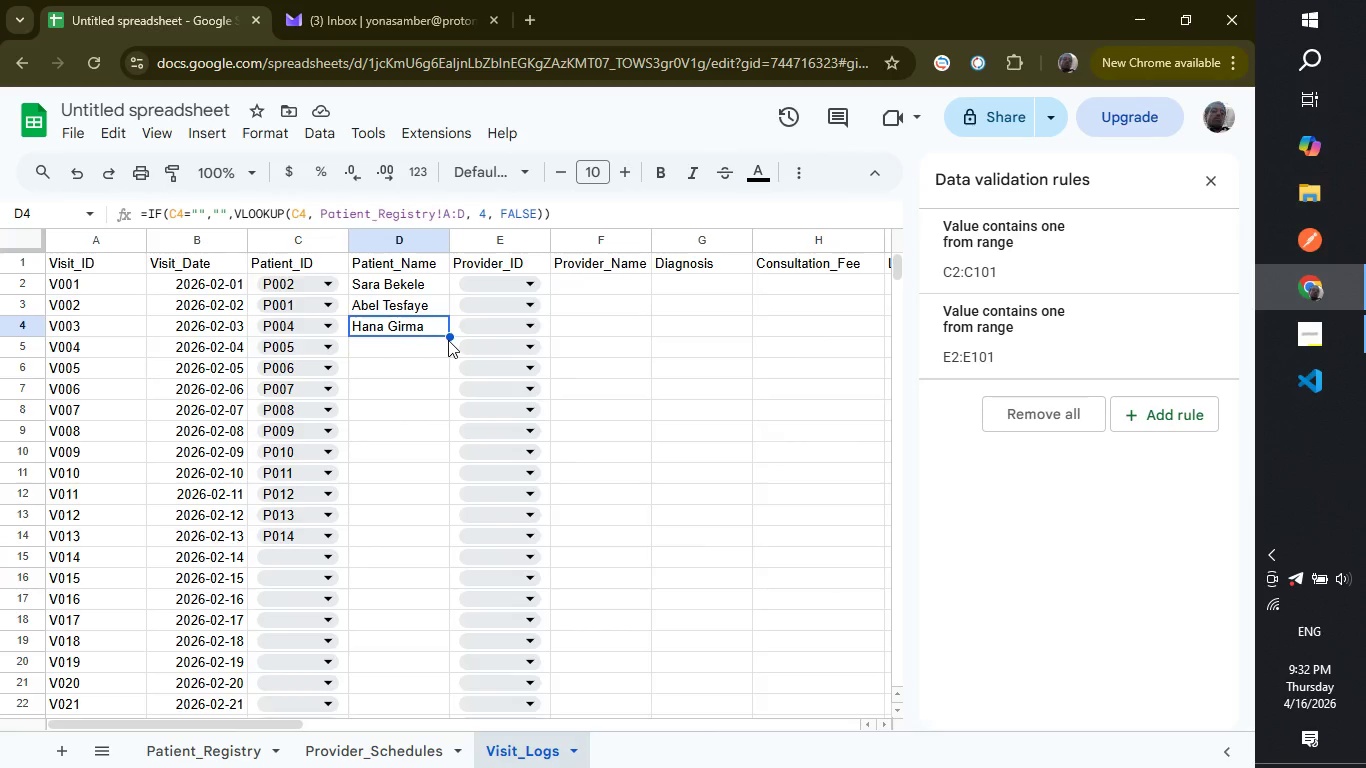 
left_click_drag(start_coordinate=[447, 333], to_coordinate=[442, 530])
 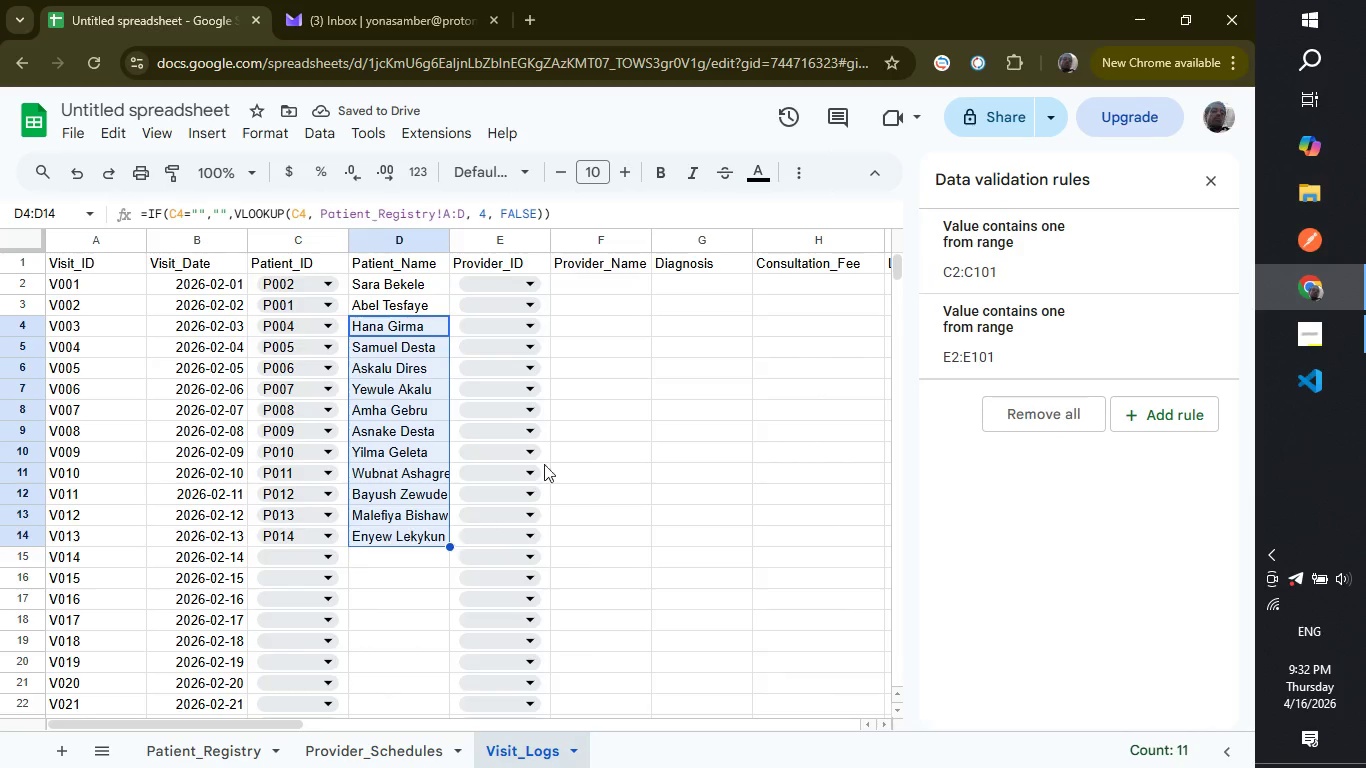 
wait(5.25)
 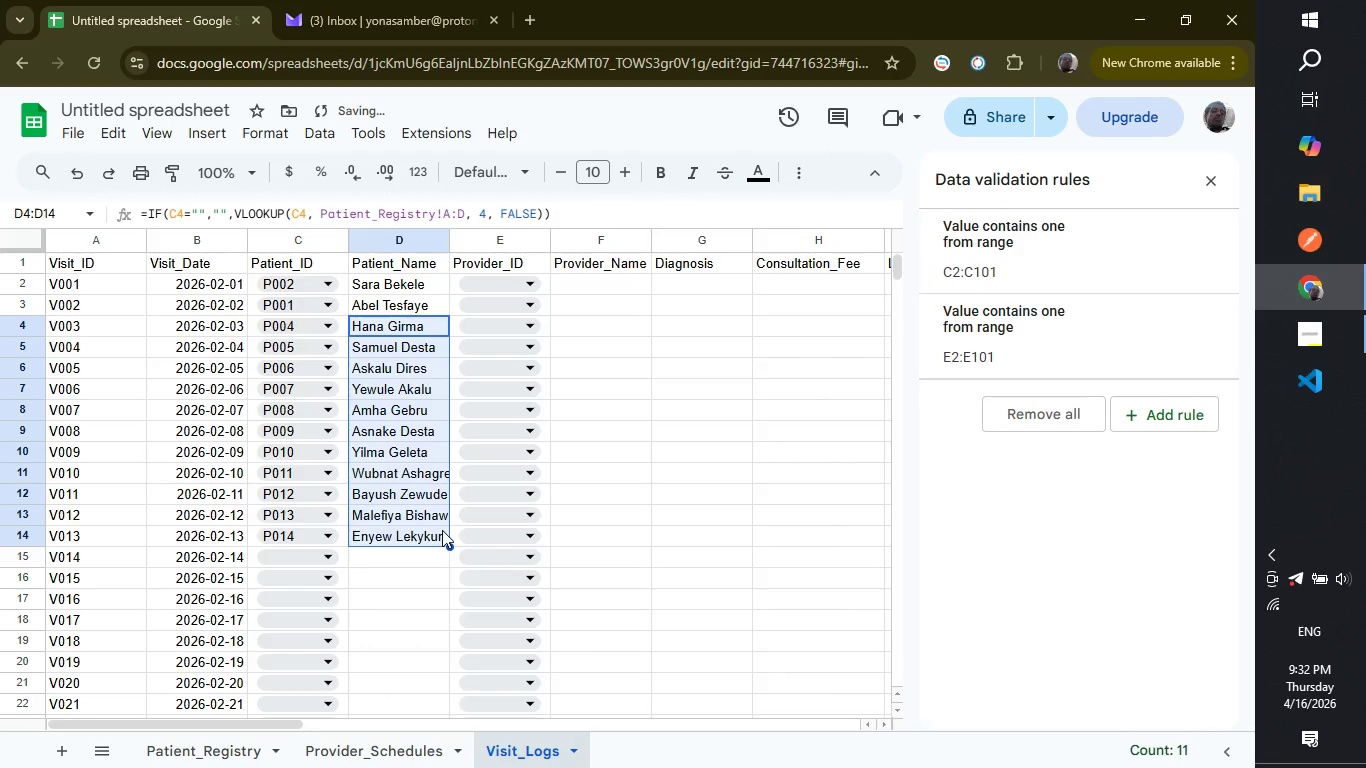 
scroll: coordinate [538, 304], scroll_direction: down, amount: 3.0
 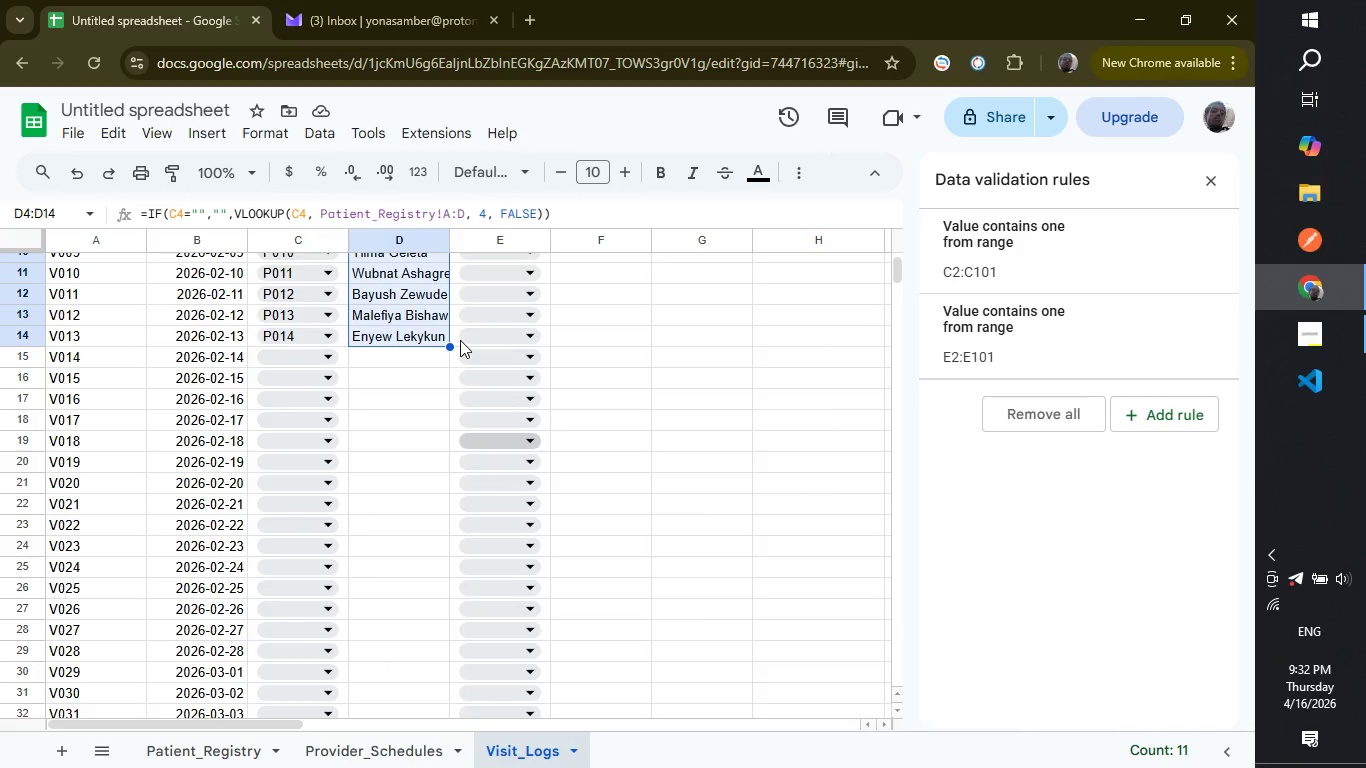 
scroll: coordinate [460, 340], scroll_direction: up, amount: 1.0
 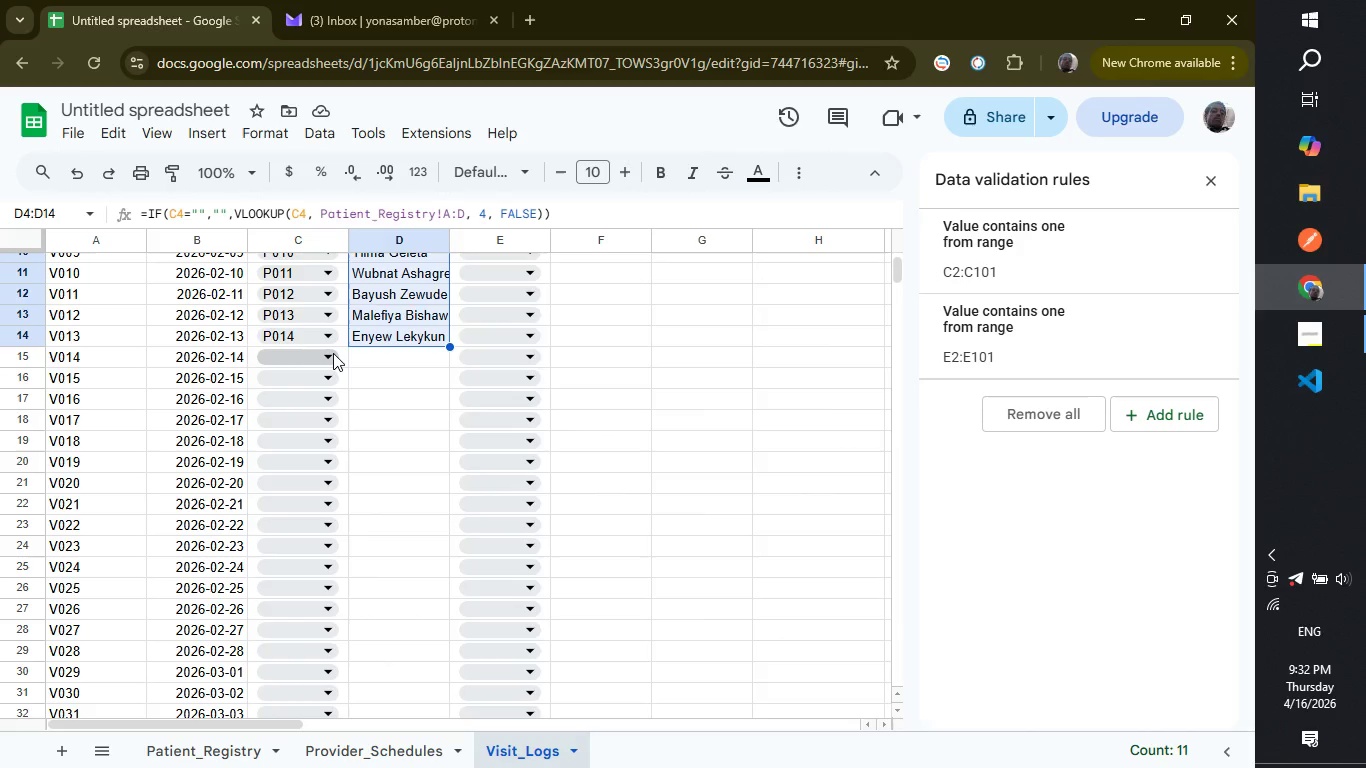 
left_click([333, 353])
 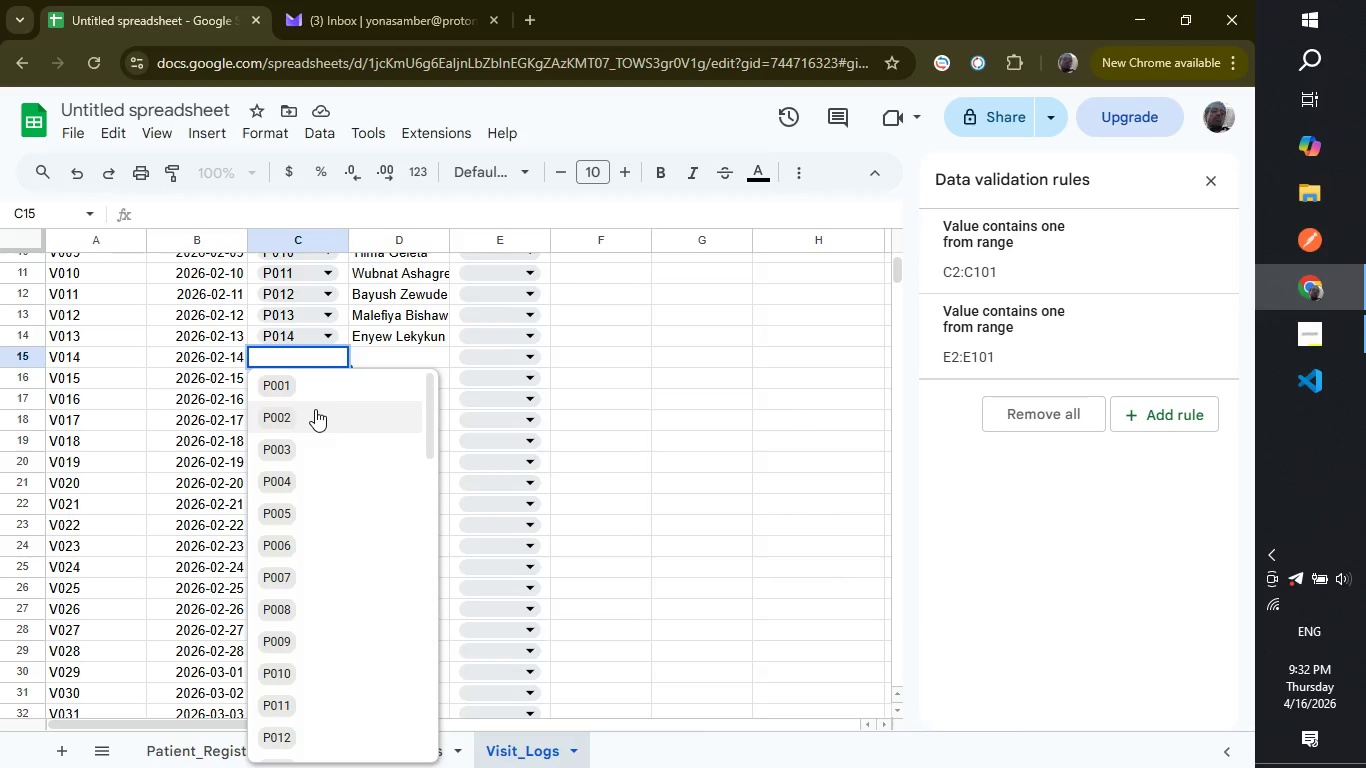 
scroll: coordinate [315, 409], scroll_direction: down, amount: 1.0
 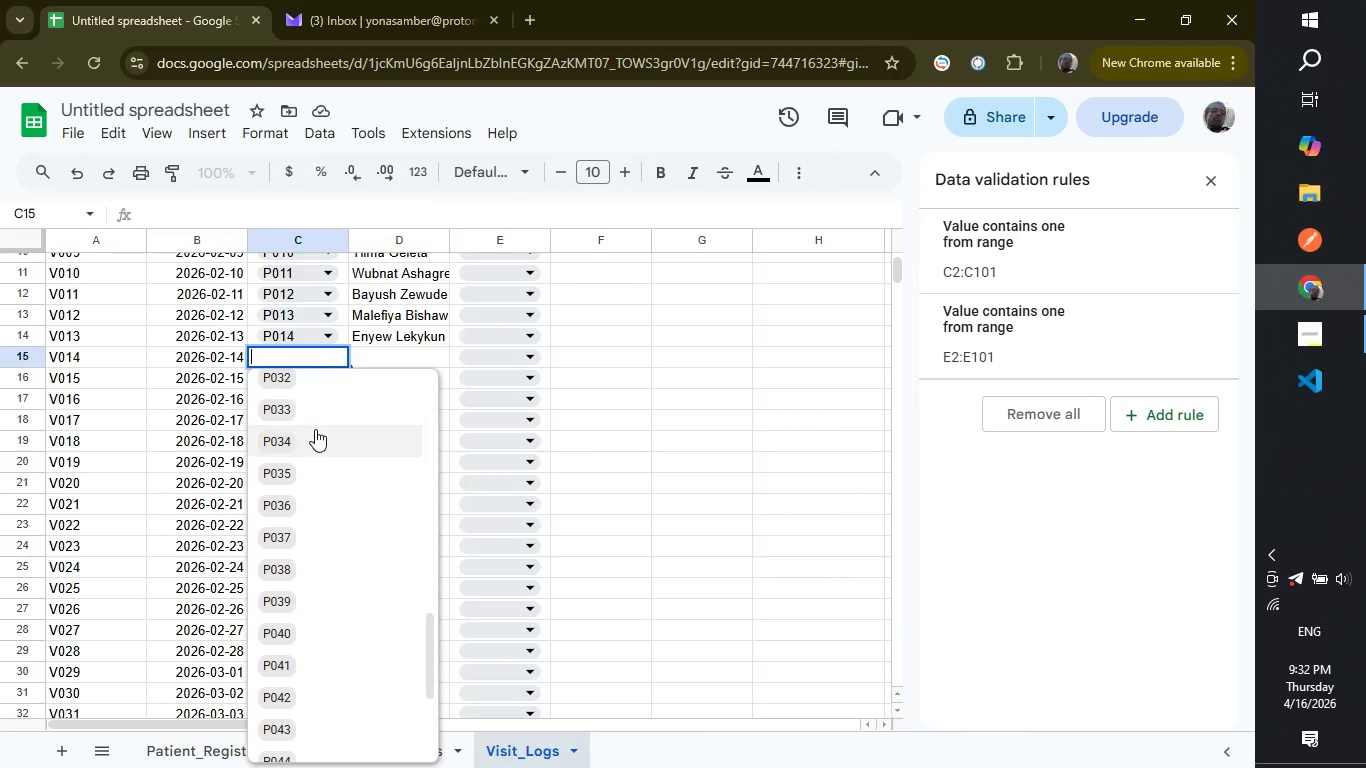 
scroll: coordinate [317, 441], scroll_direction: up, amount: 4.0
 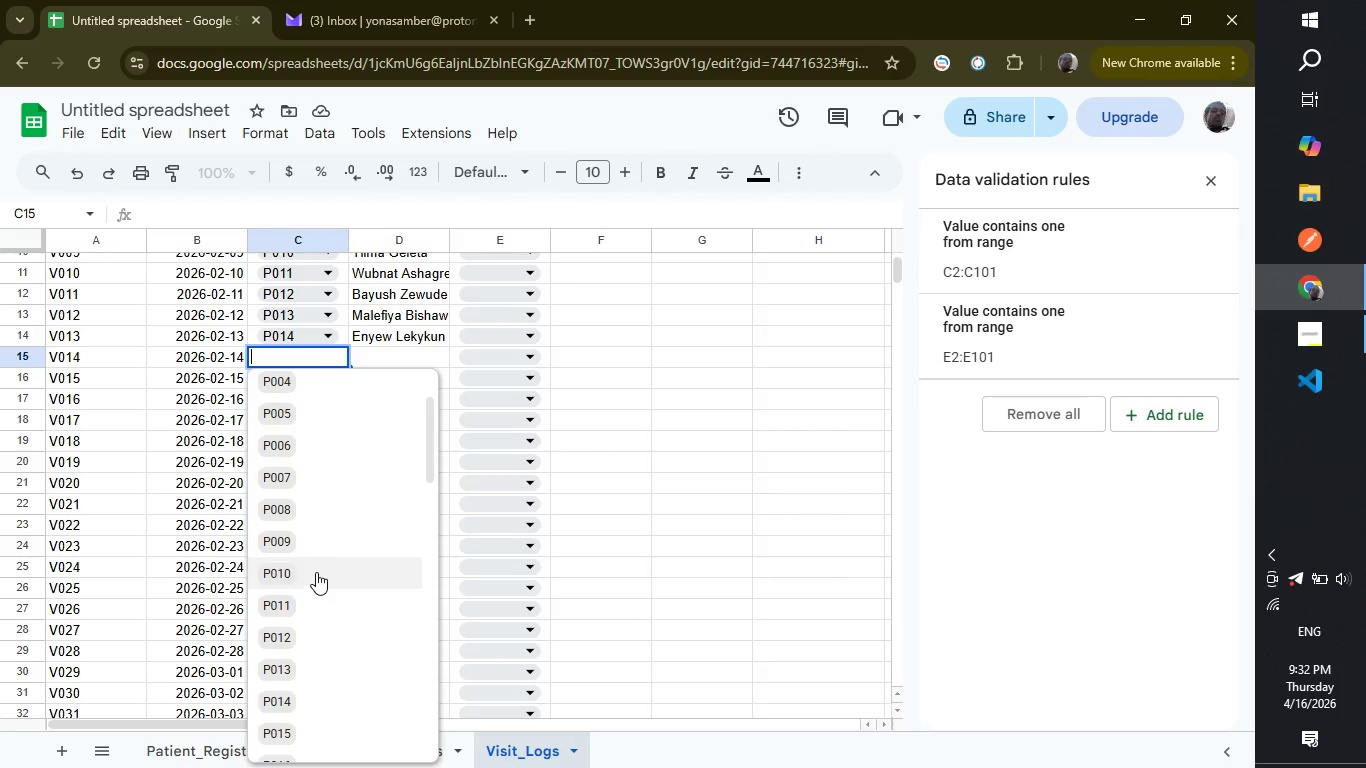 
scroll: coordinate [316, 572], scroll_direction: down, amount: 1.0
 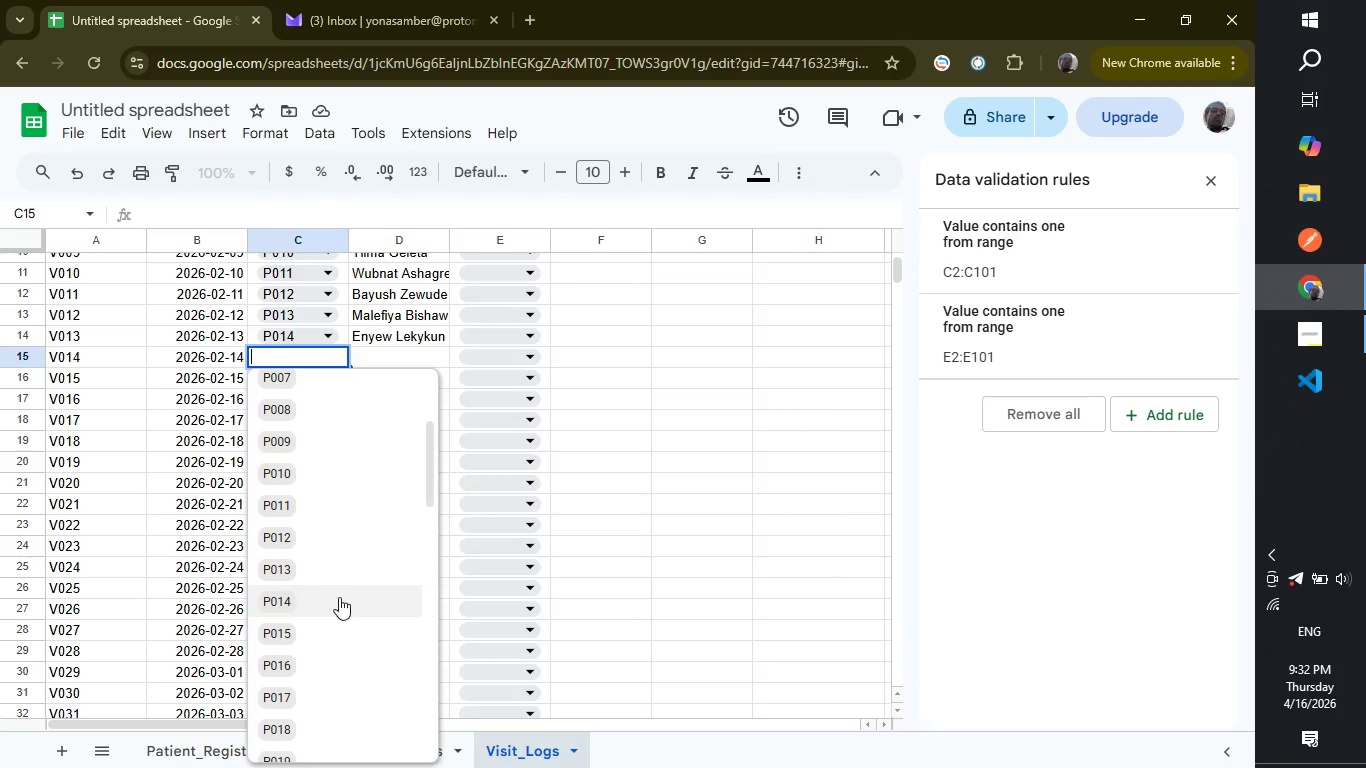 
mouse_move([309, 602])
 